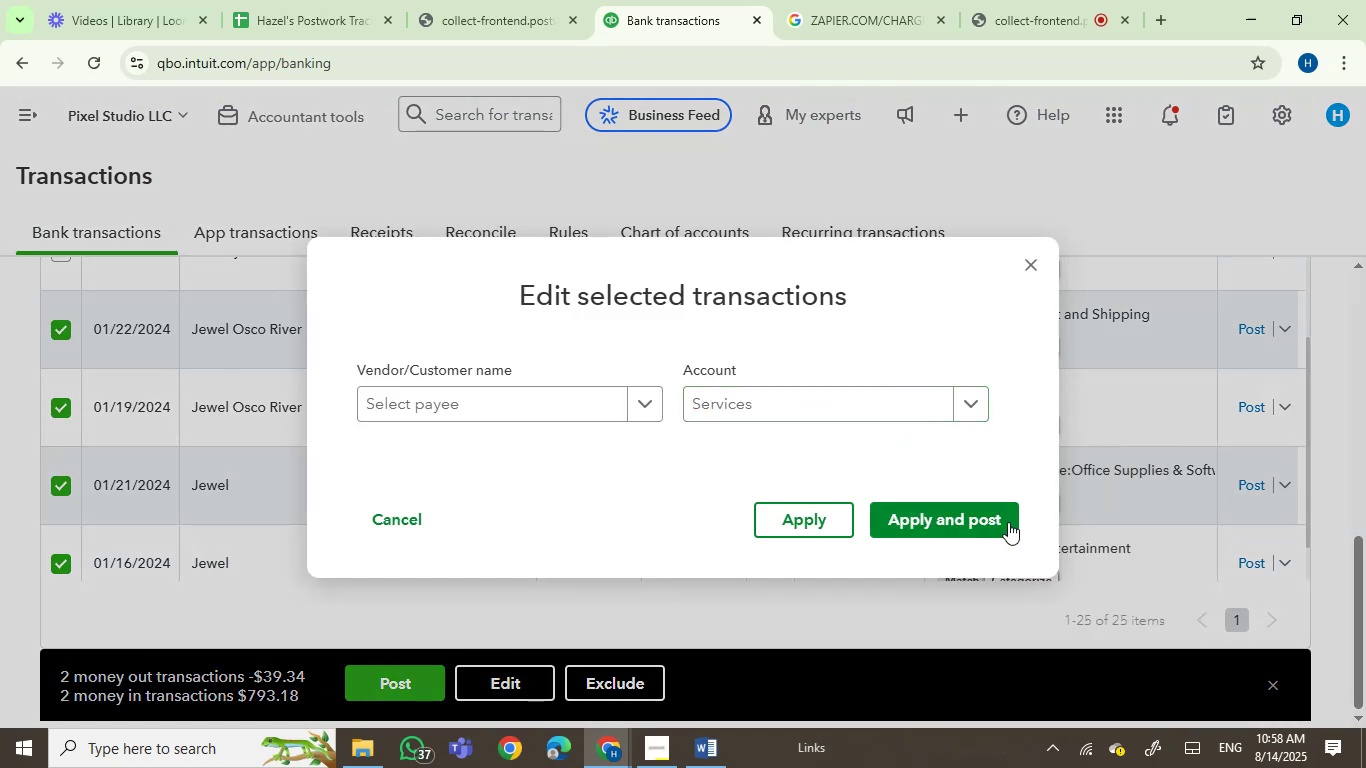 
left_click([970, 525])
 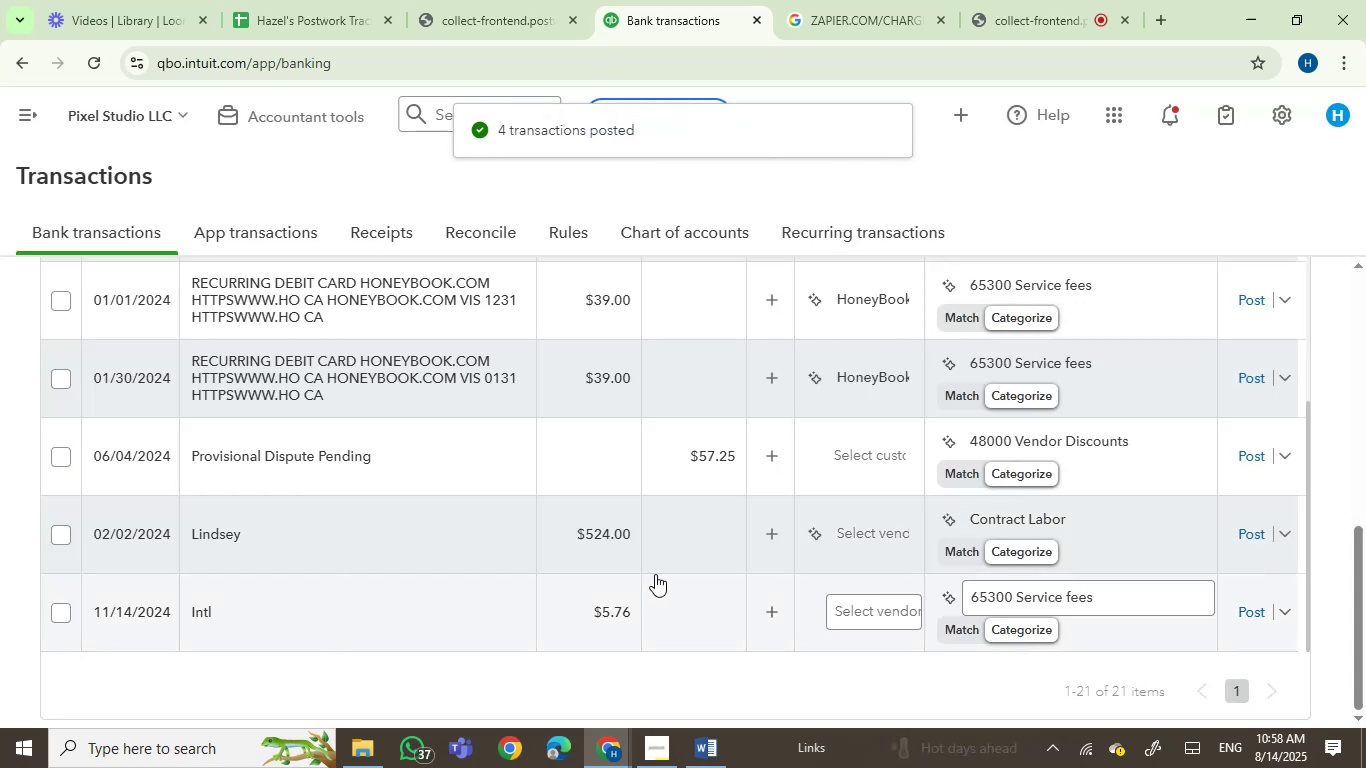 
left_click([1261, 523])
 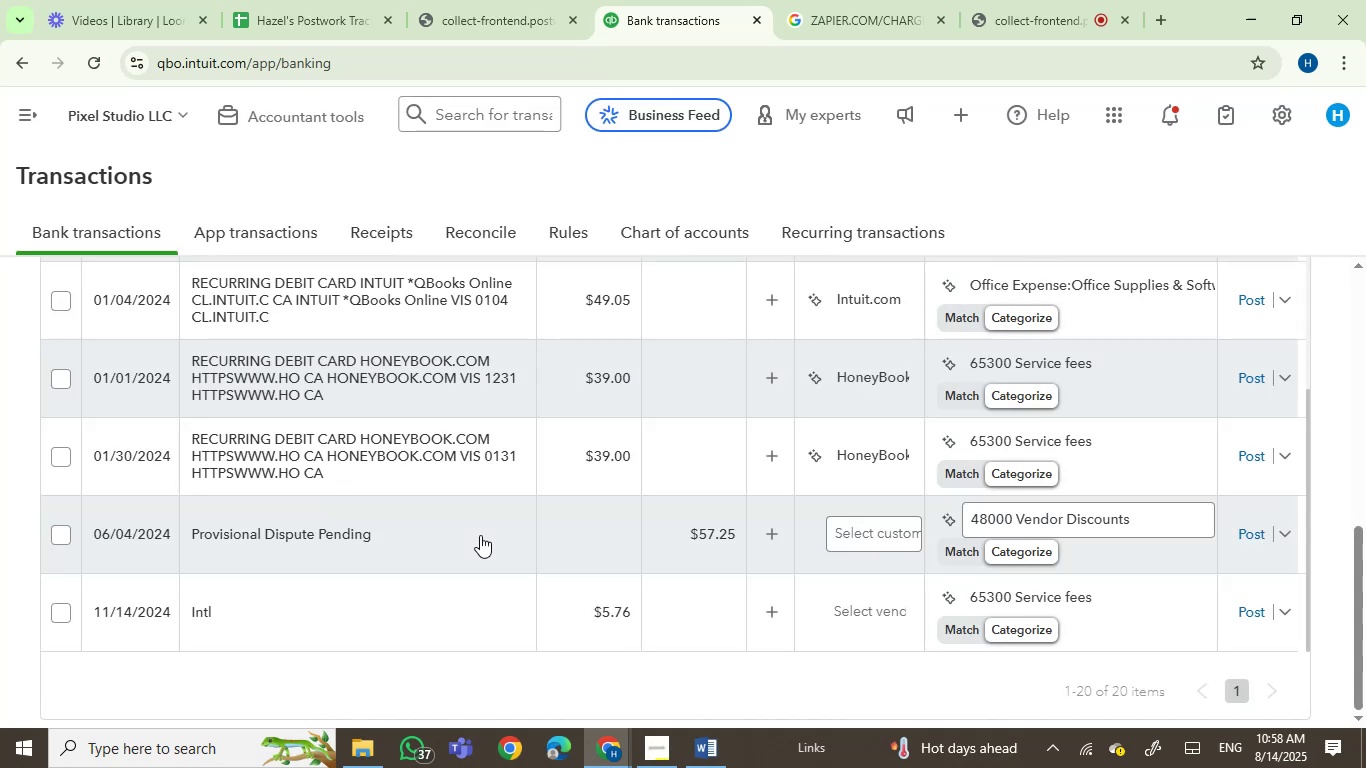 
scroll: coordinate [480, 535], scroll_direction: up, amount: 1.0
 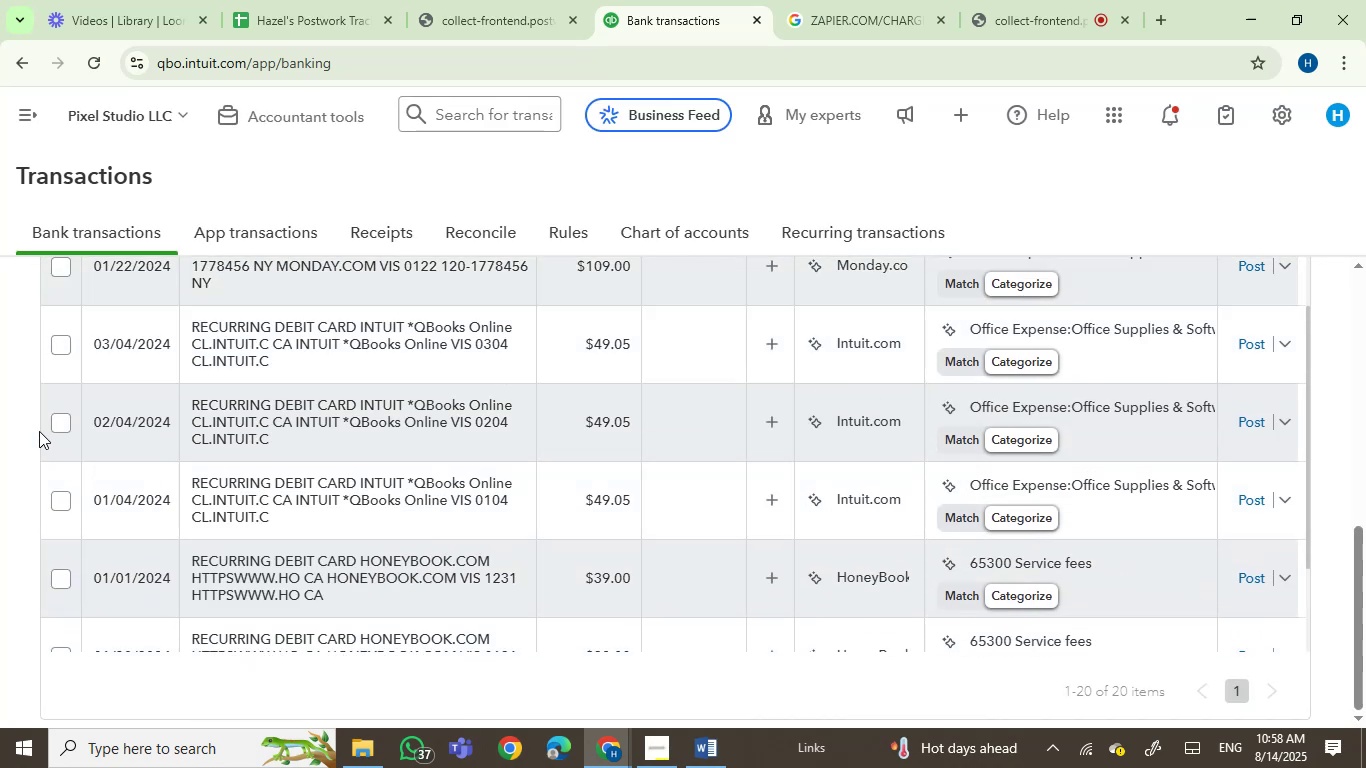 
left_click([55, 427])
 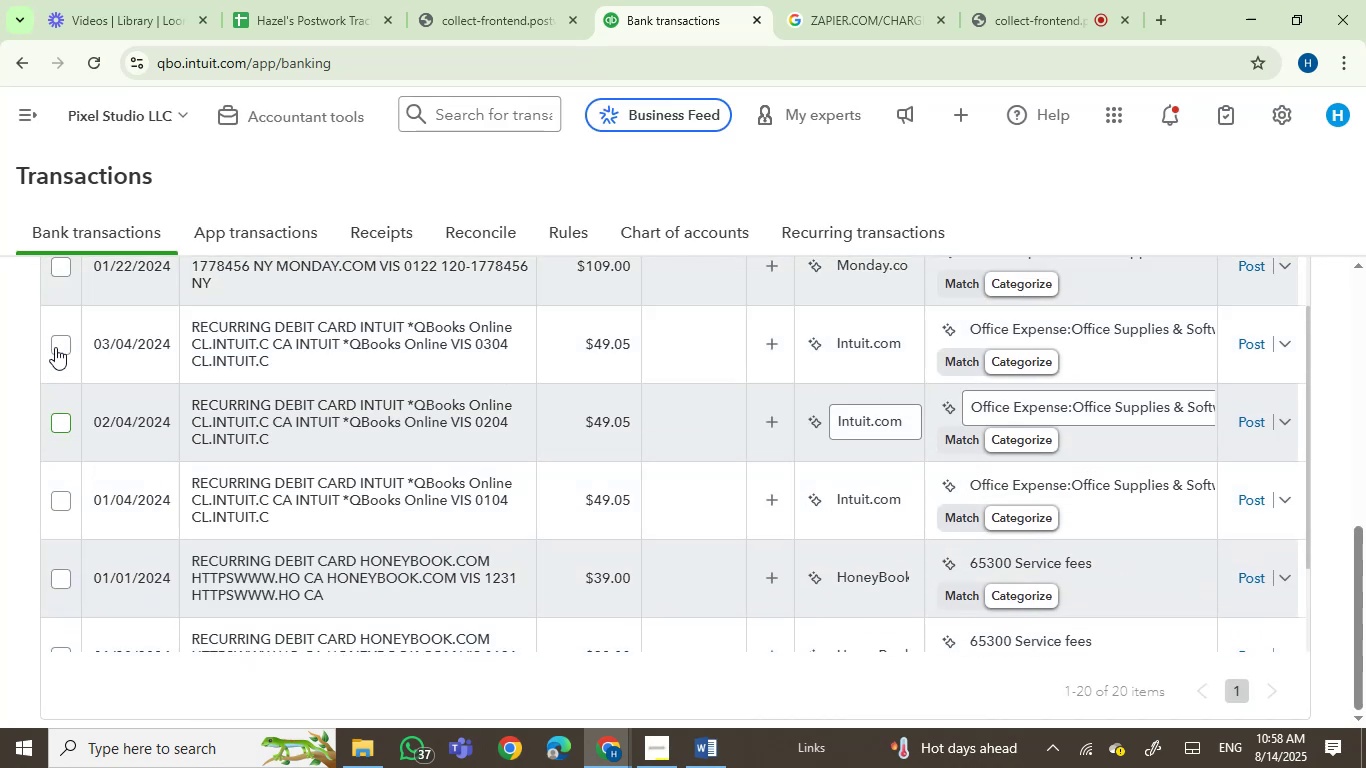 
left_click([55, 345])
 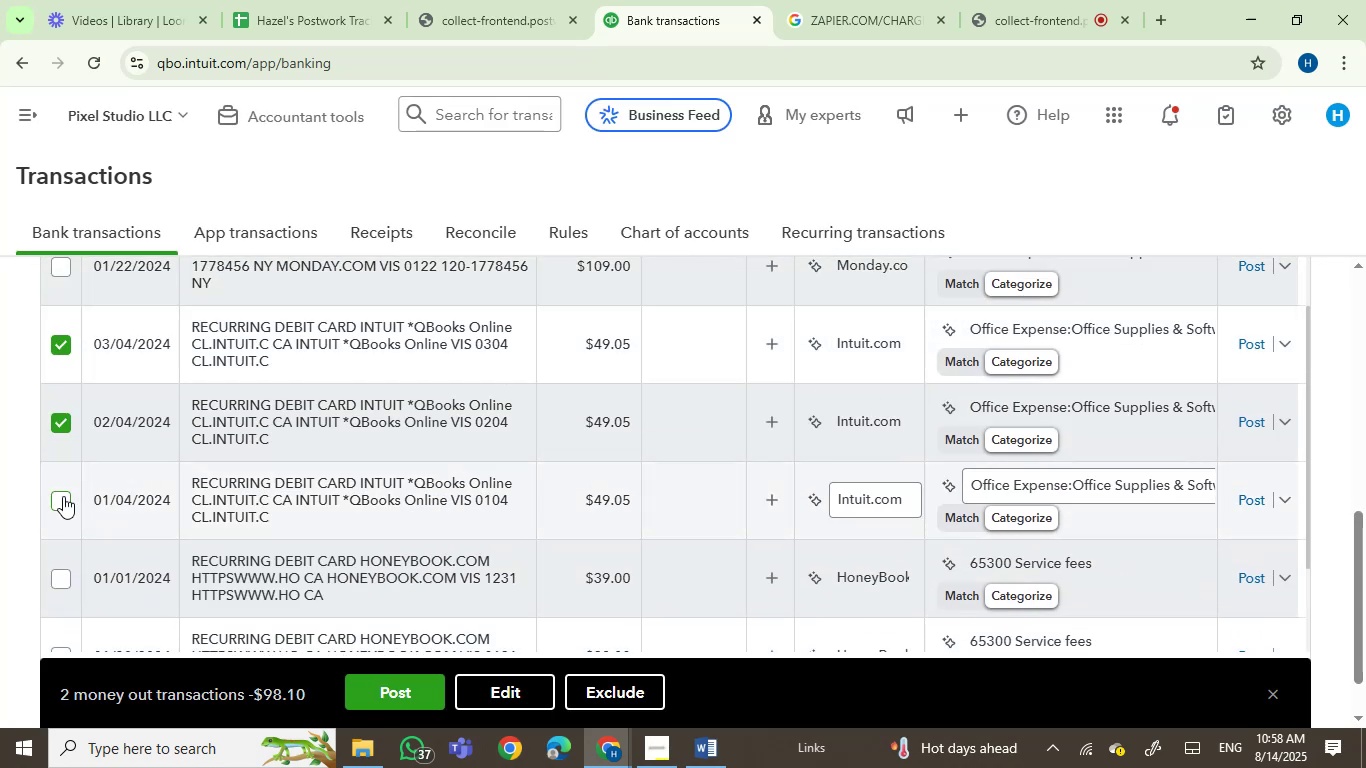 
double_click([65, 578])
 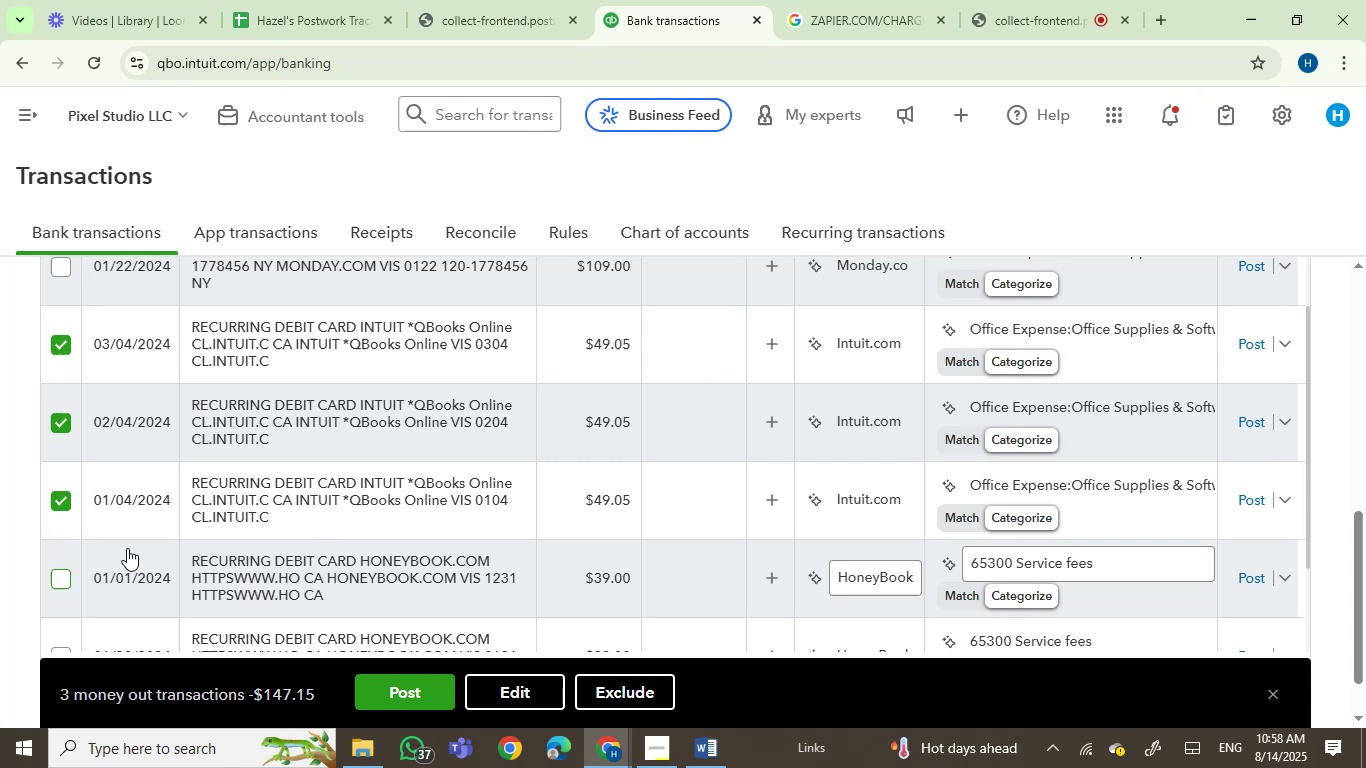 
scroll: coordinate [437, 469], scroll_direction: up, amount: 1.0
 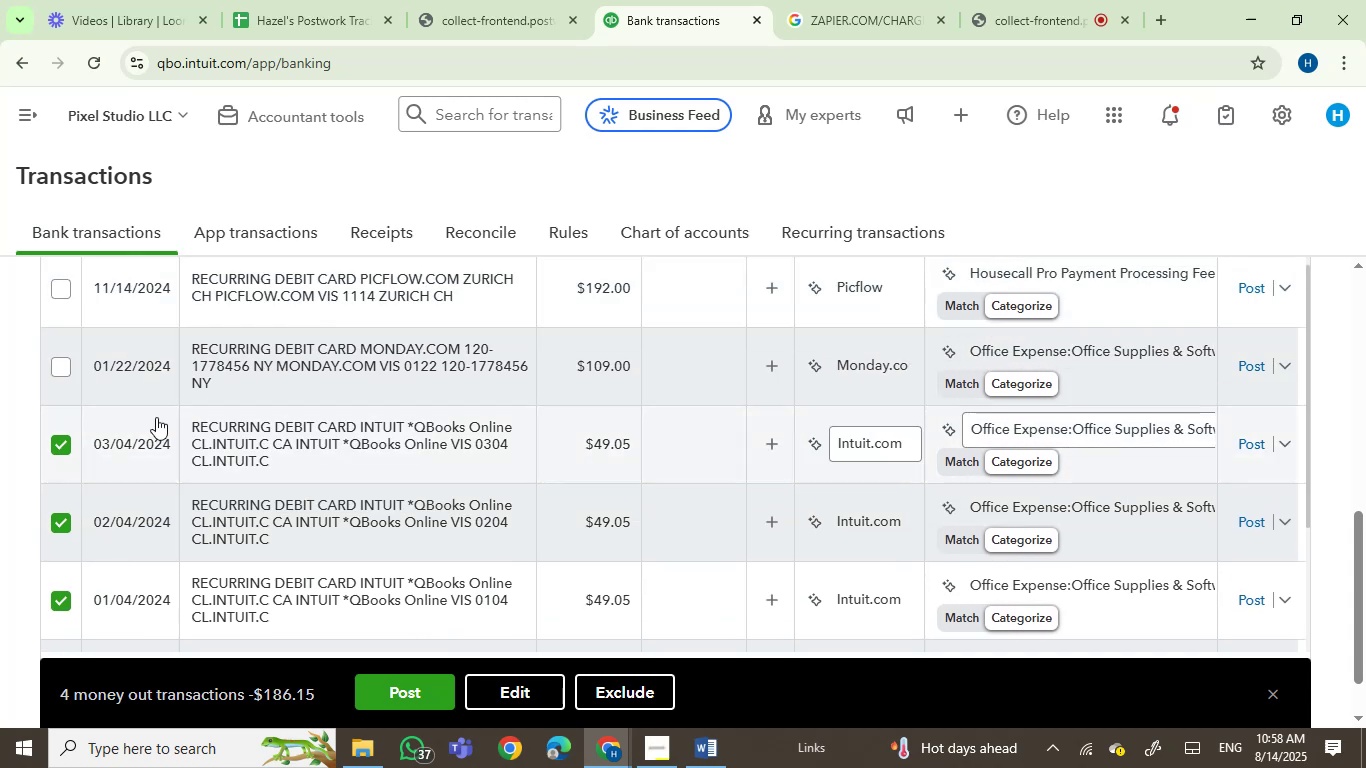 
left_click([59, 370])
 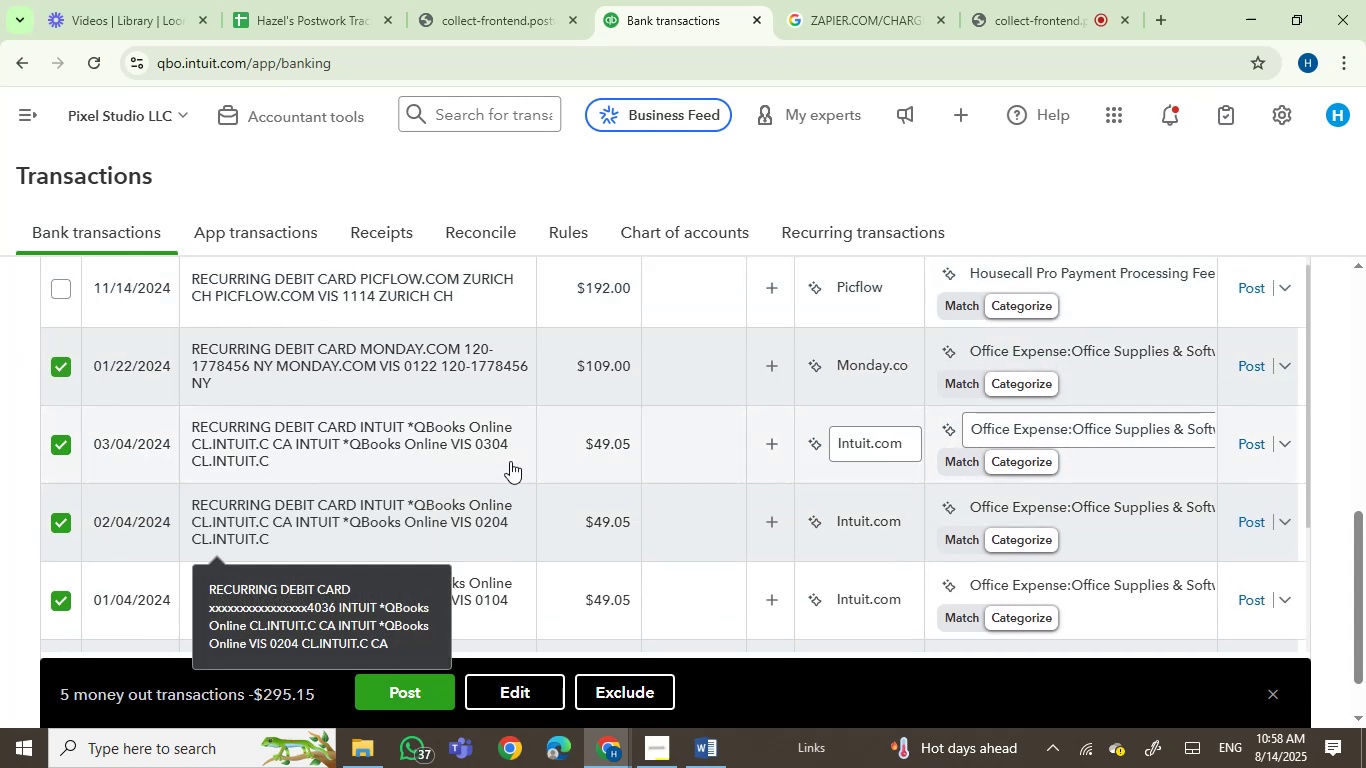 
scroll: coordinate [495, 433], scroll_direction: up, amount: 1.0
 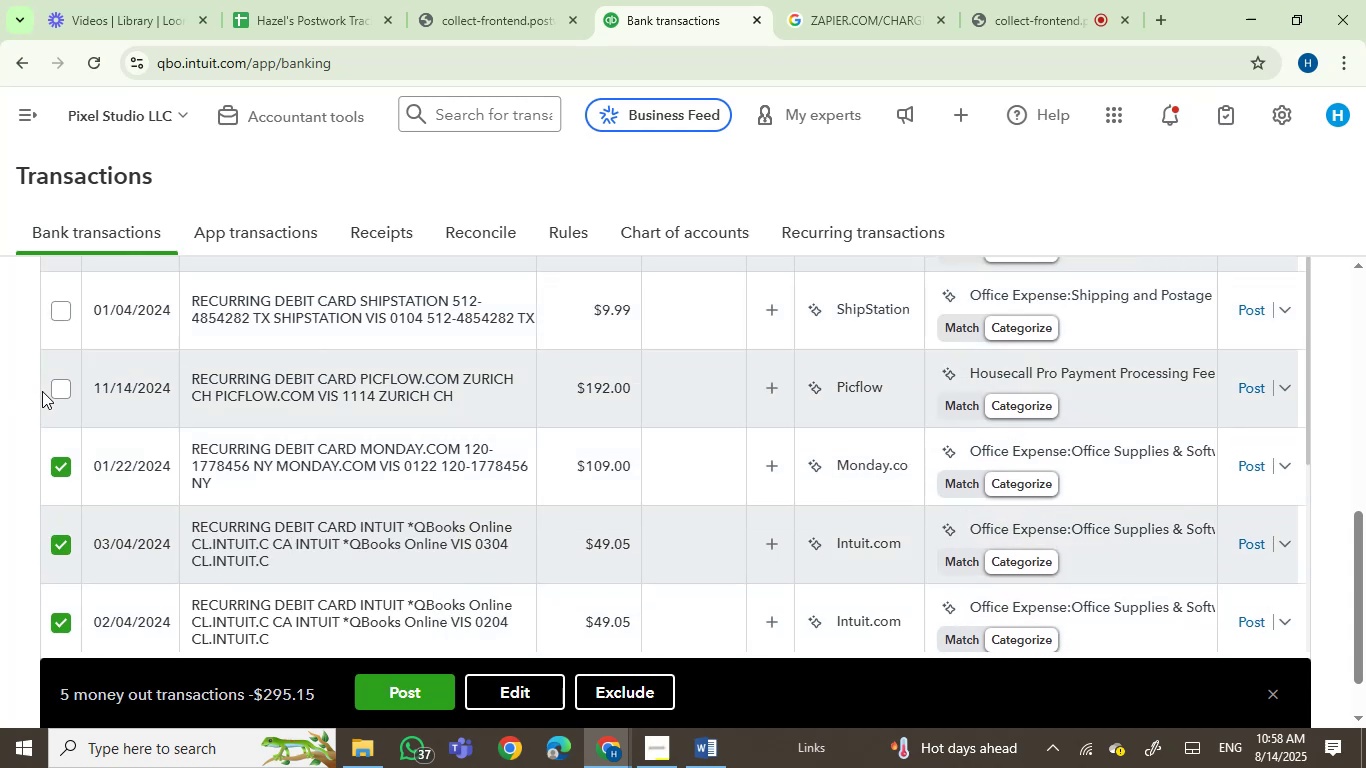 
left_click([55, 385])
 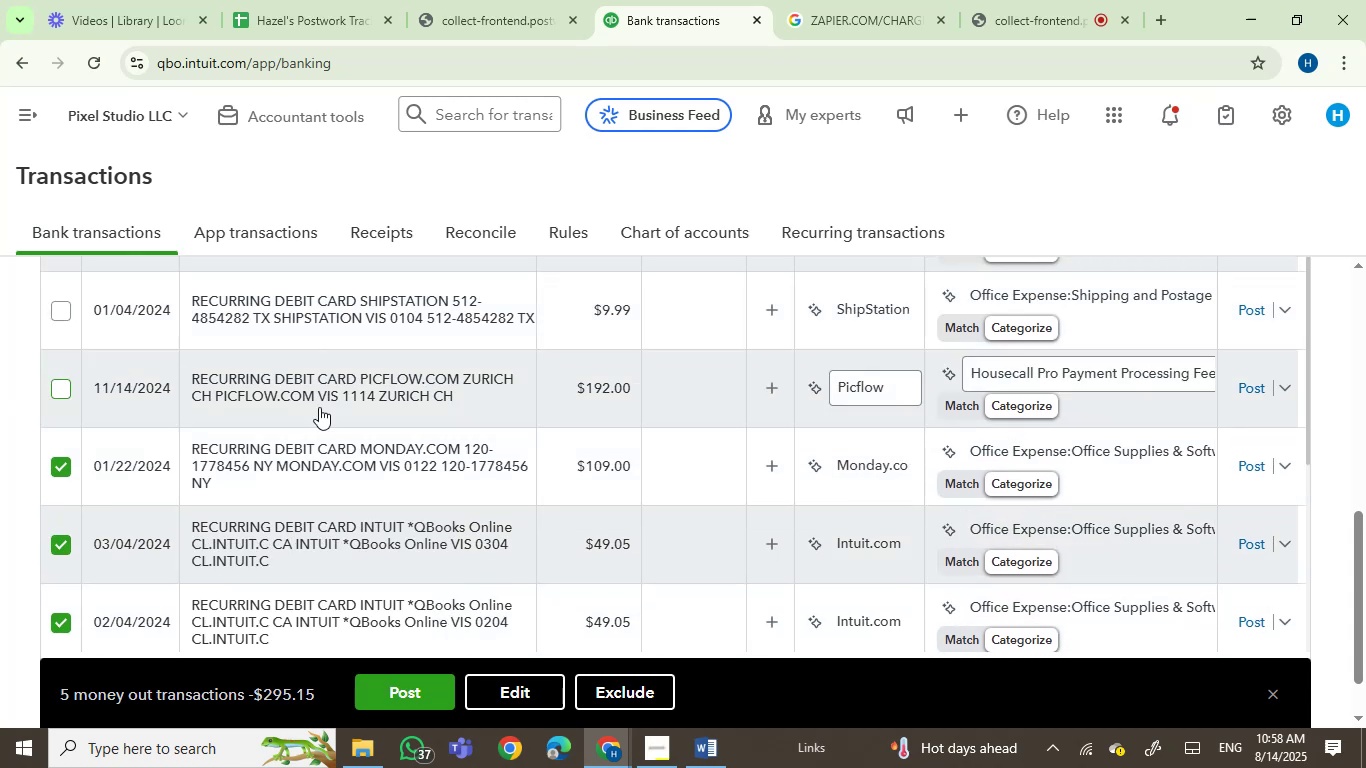 
scroll: coordinate [395, 423], scroll_direction: up, amount: 1.0
 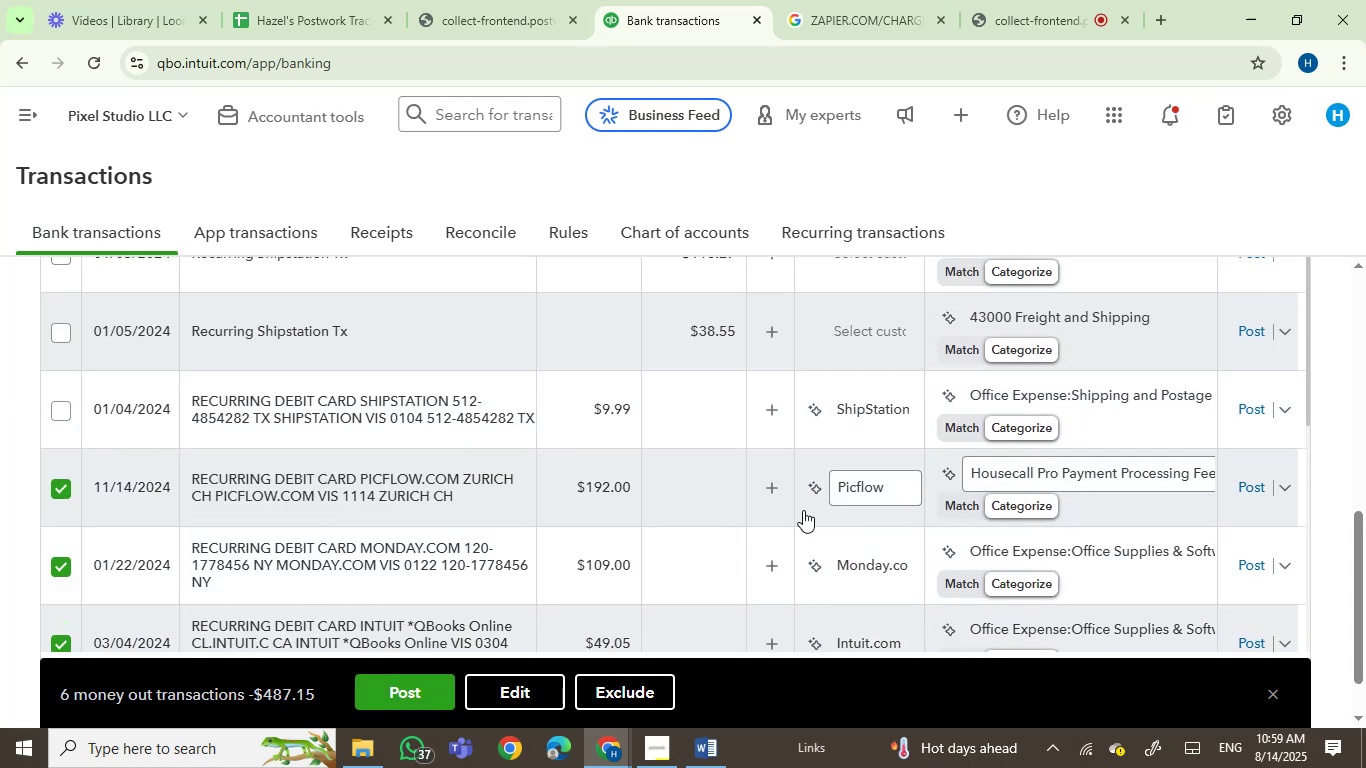 
scroll: coordinate [573, 490], scroll_direction: down, amount: 5.0
 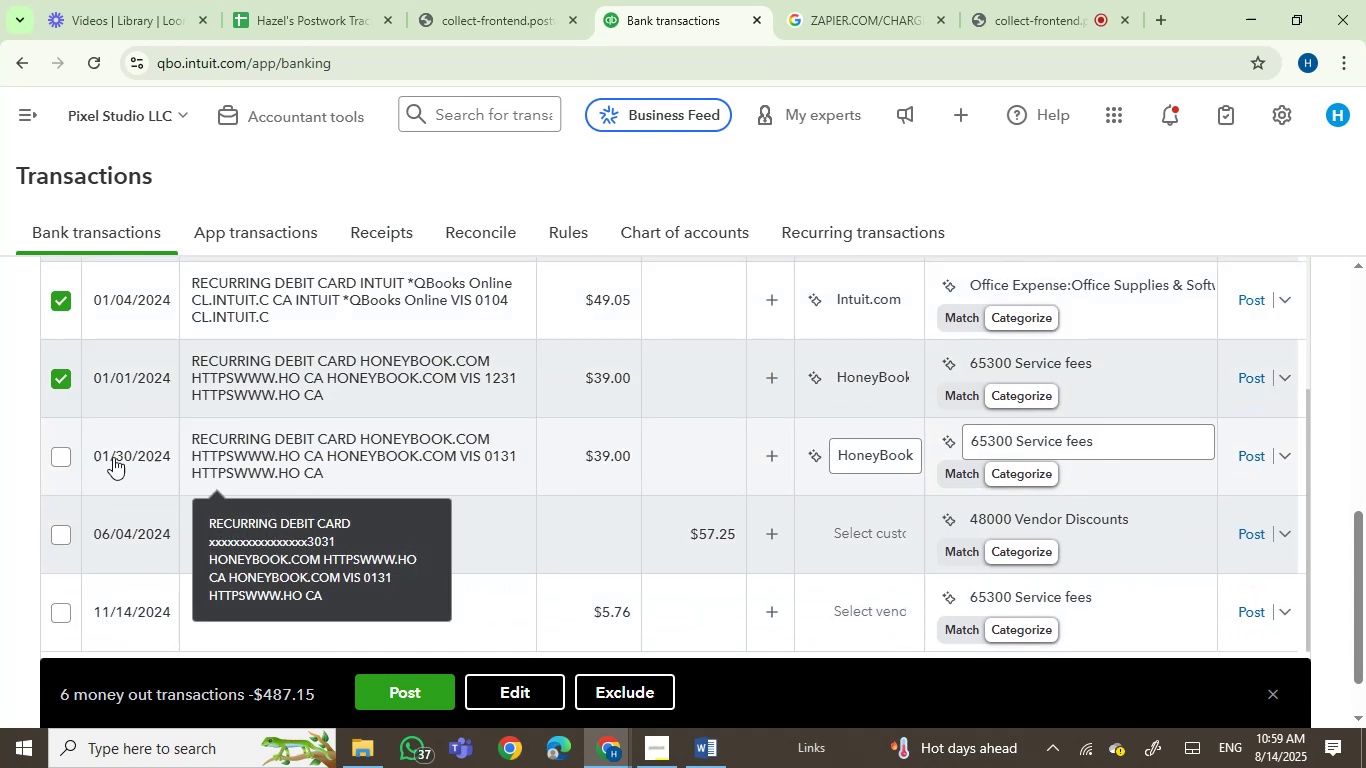 
left_click([61, 458])
 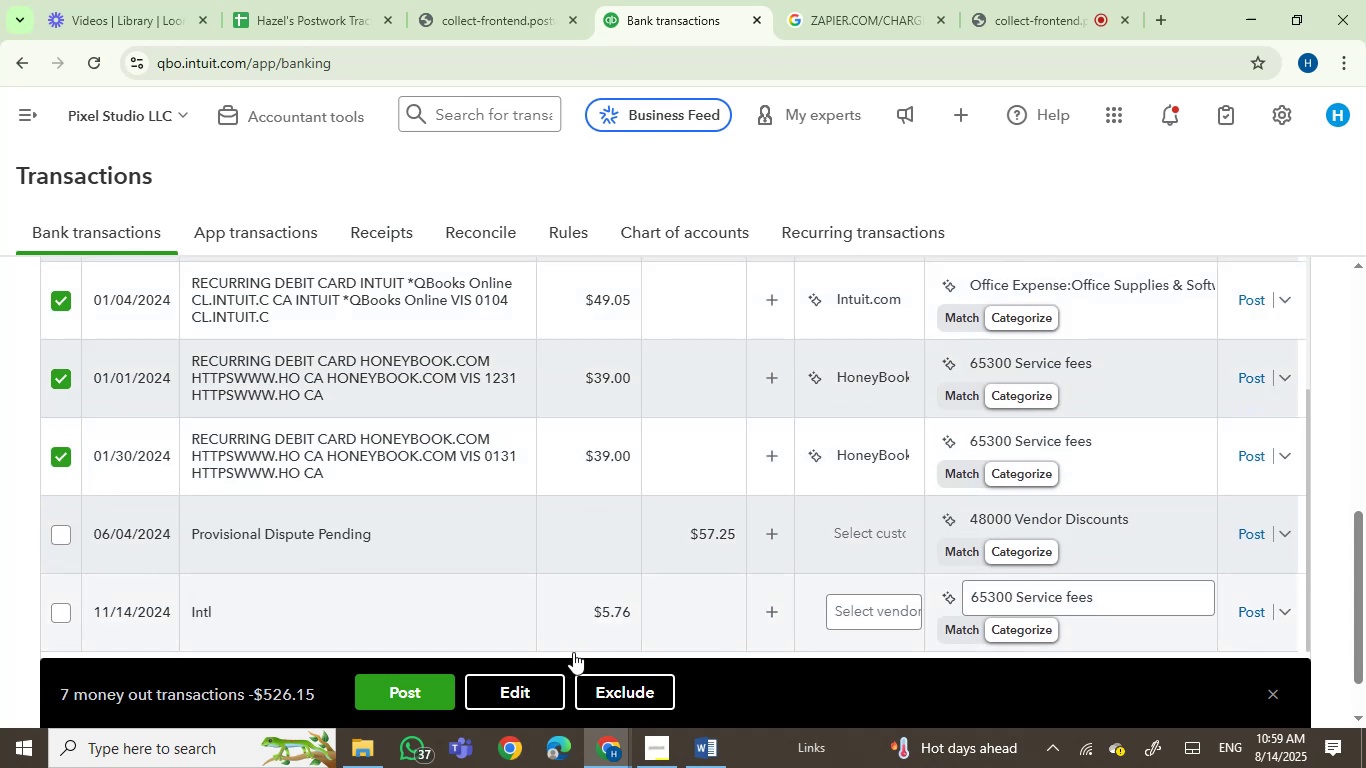 
left_click([538, 698])
 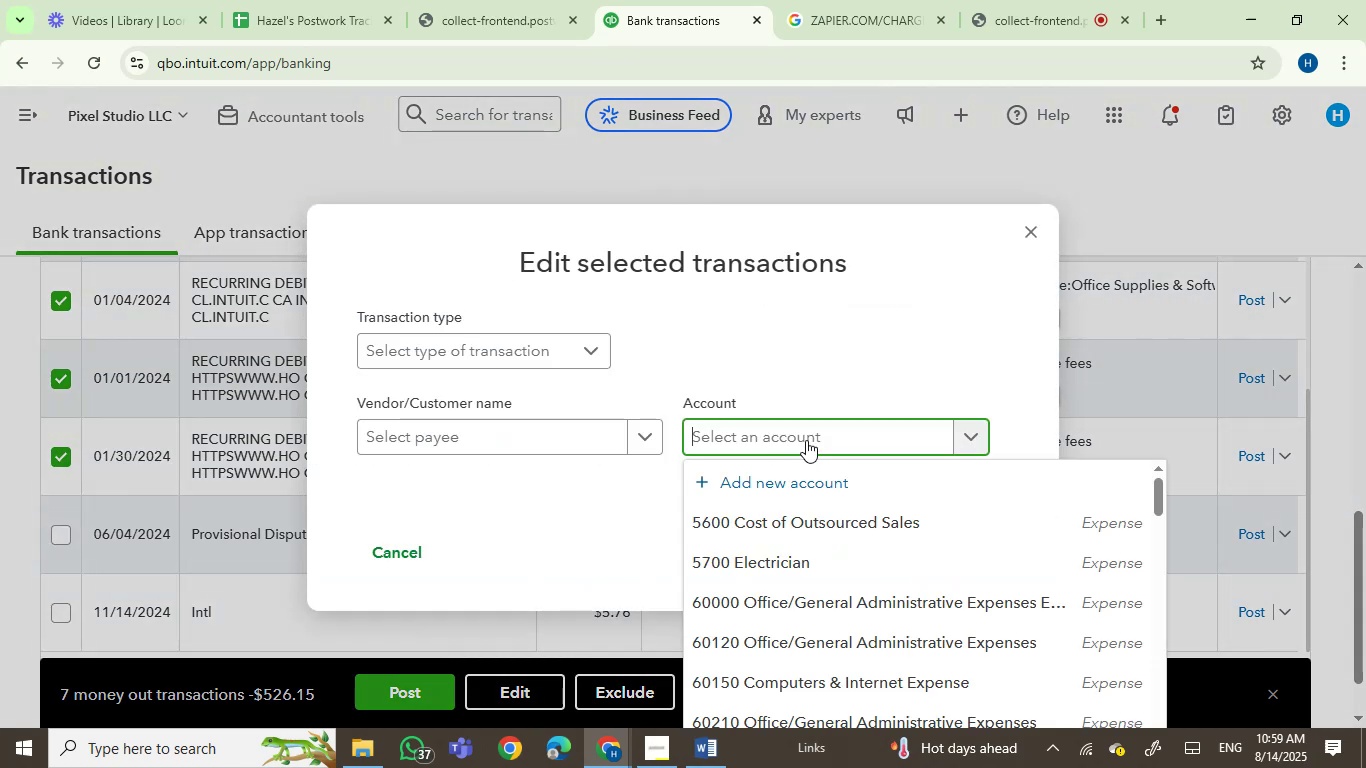 
type(softw)
 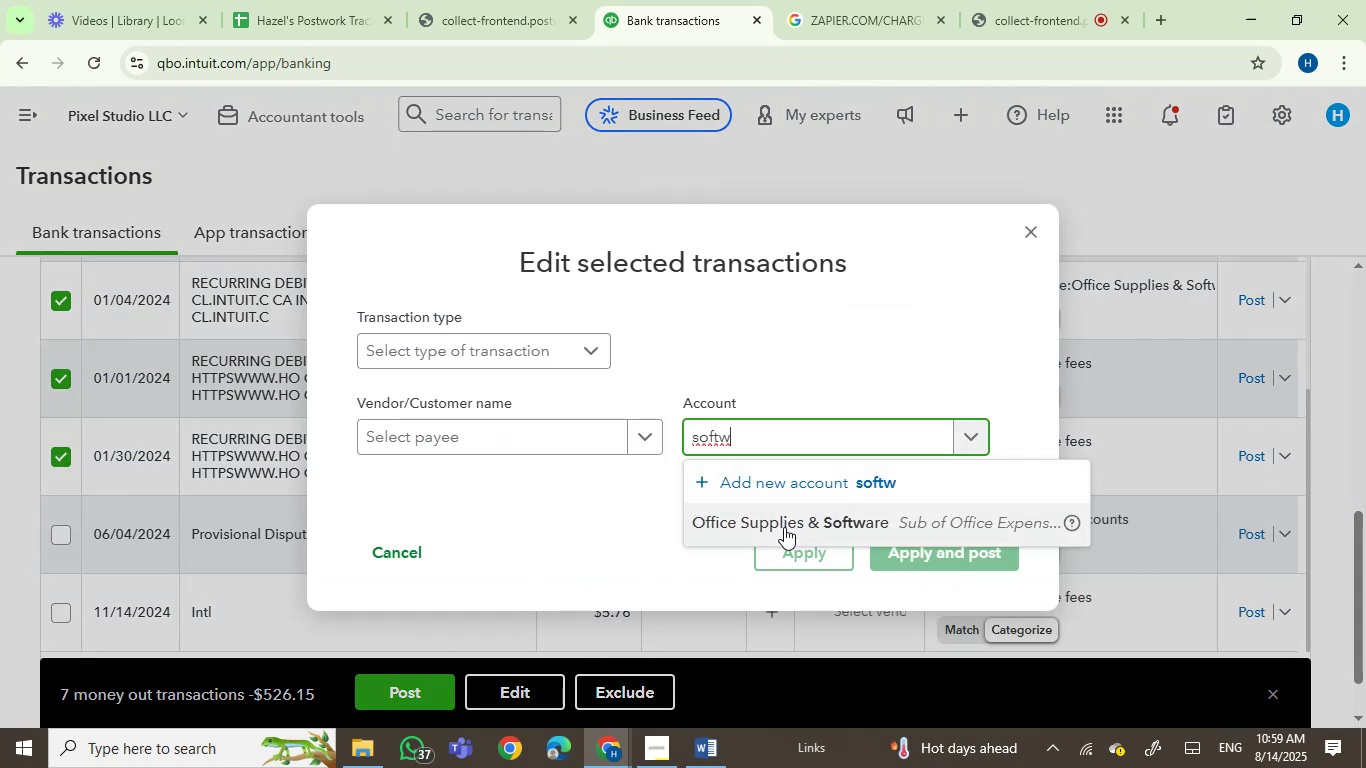 
left_click([784, 527])
 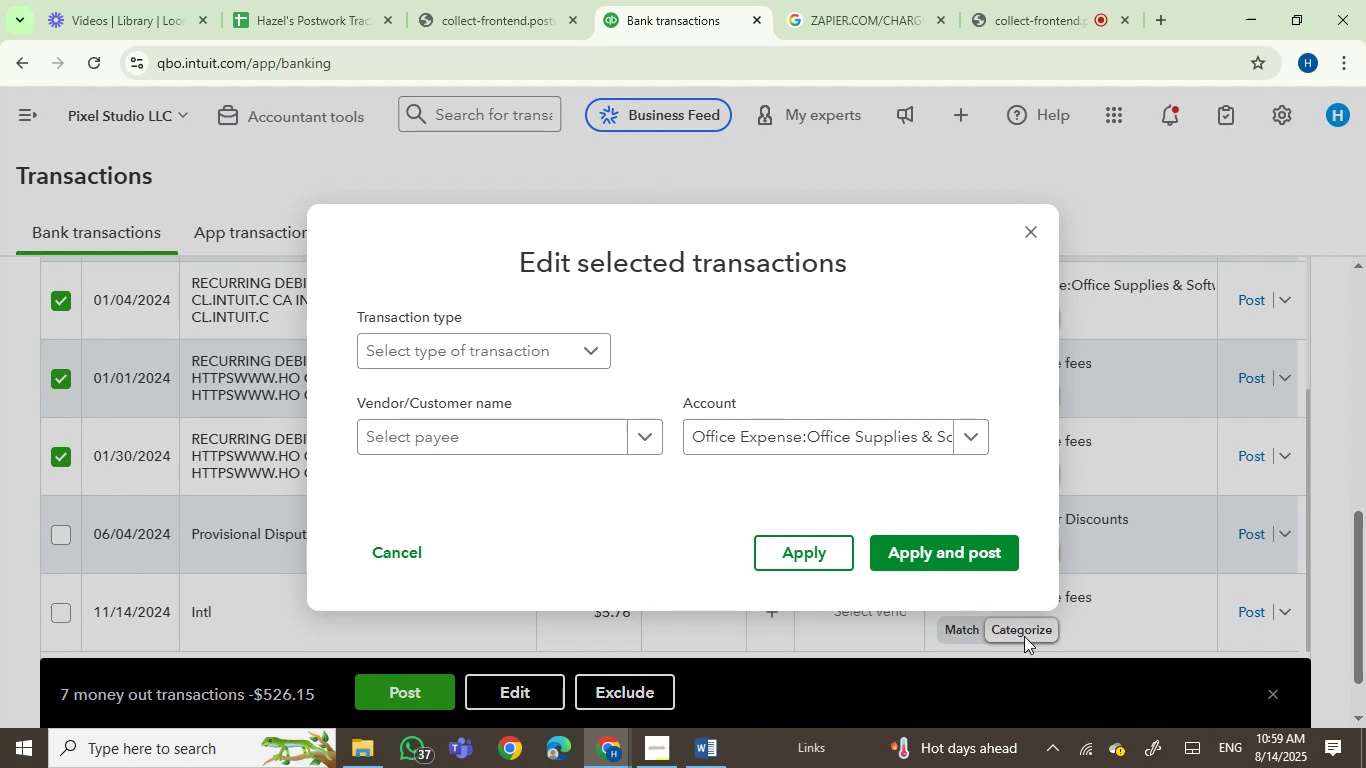 
left_click([986, 564])
 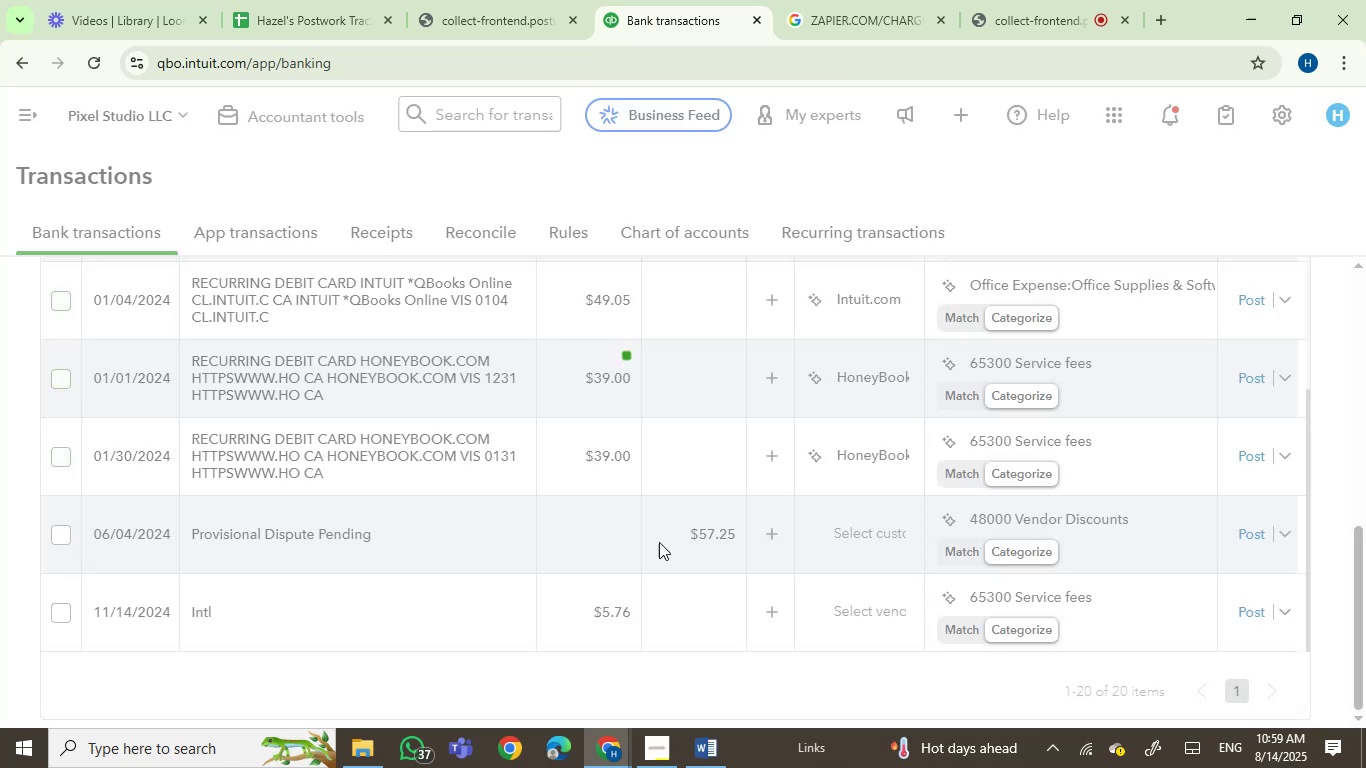 
mouse_move([395, 455])
 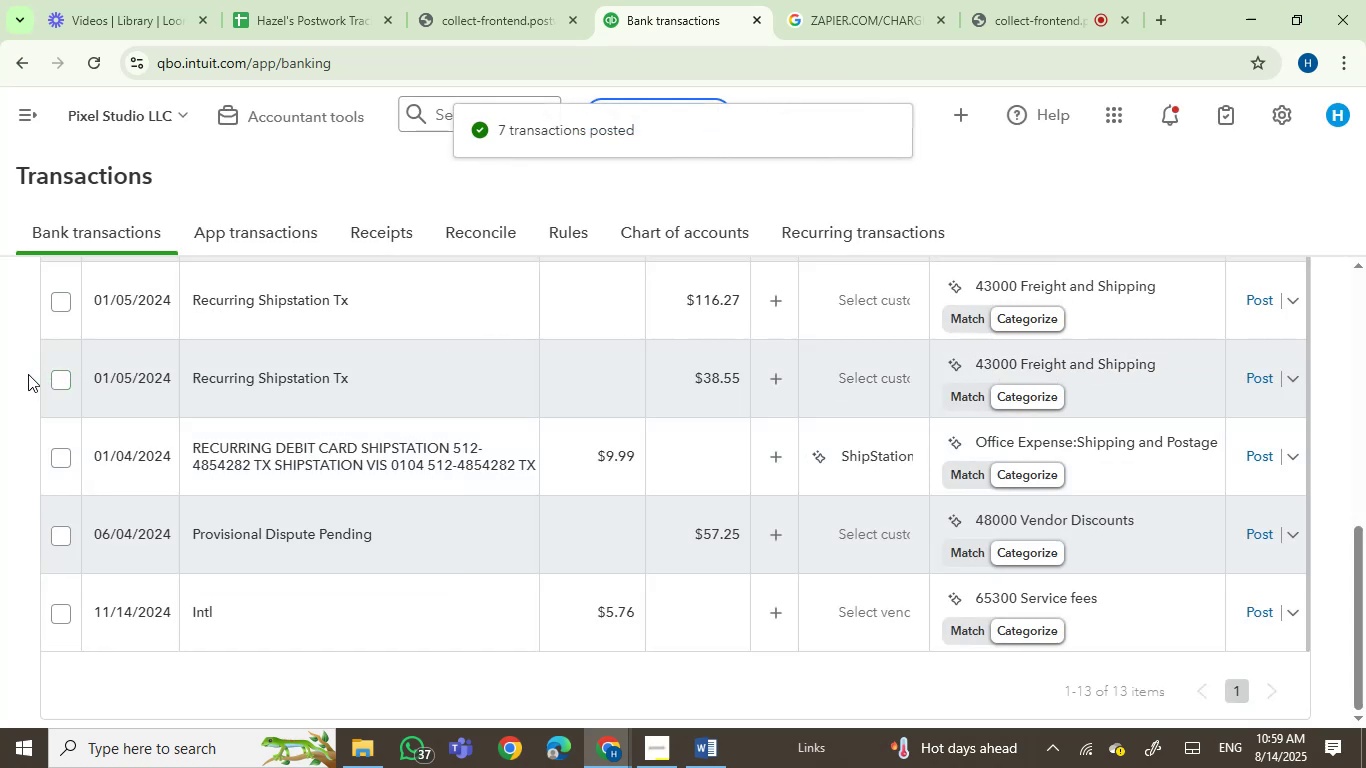 
left_click([57, 372])
 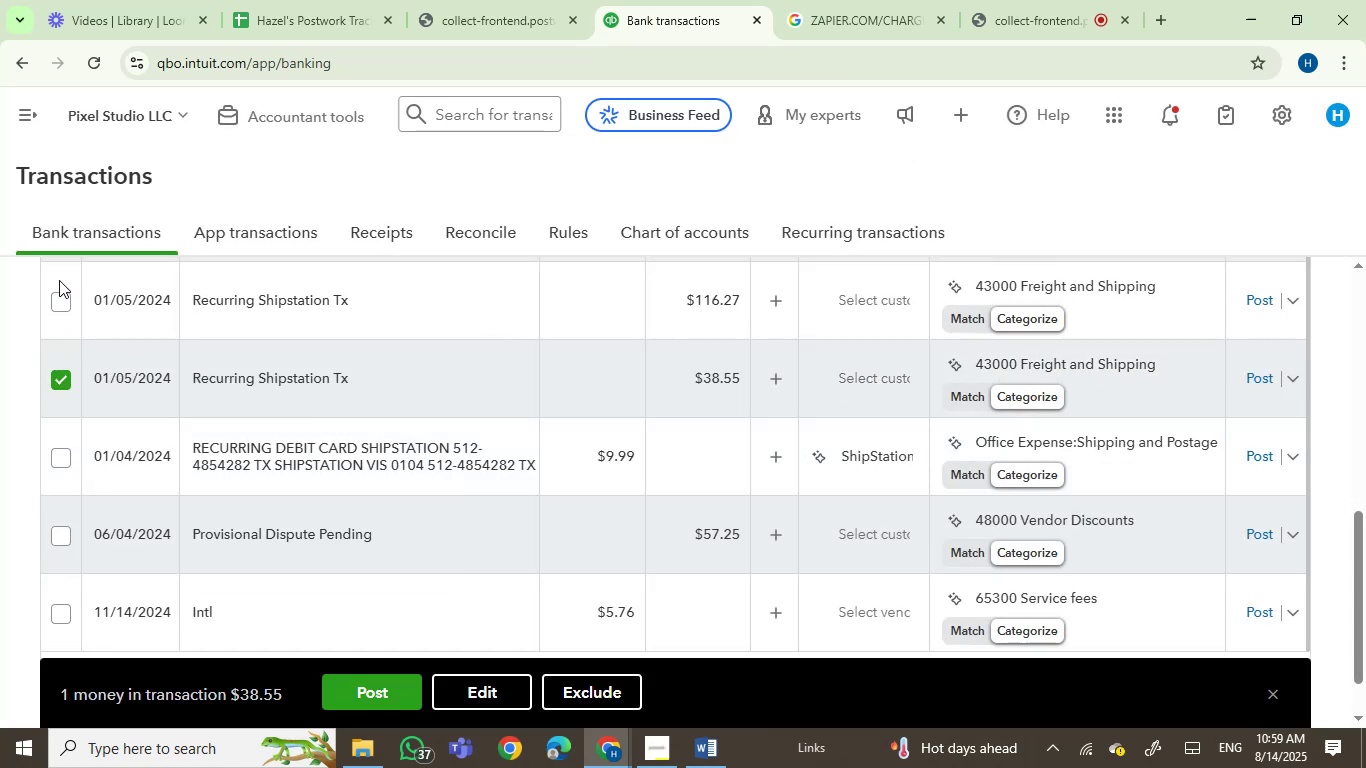 
left_click([59, 281])
 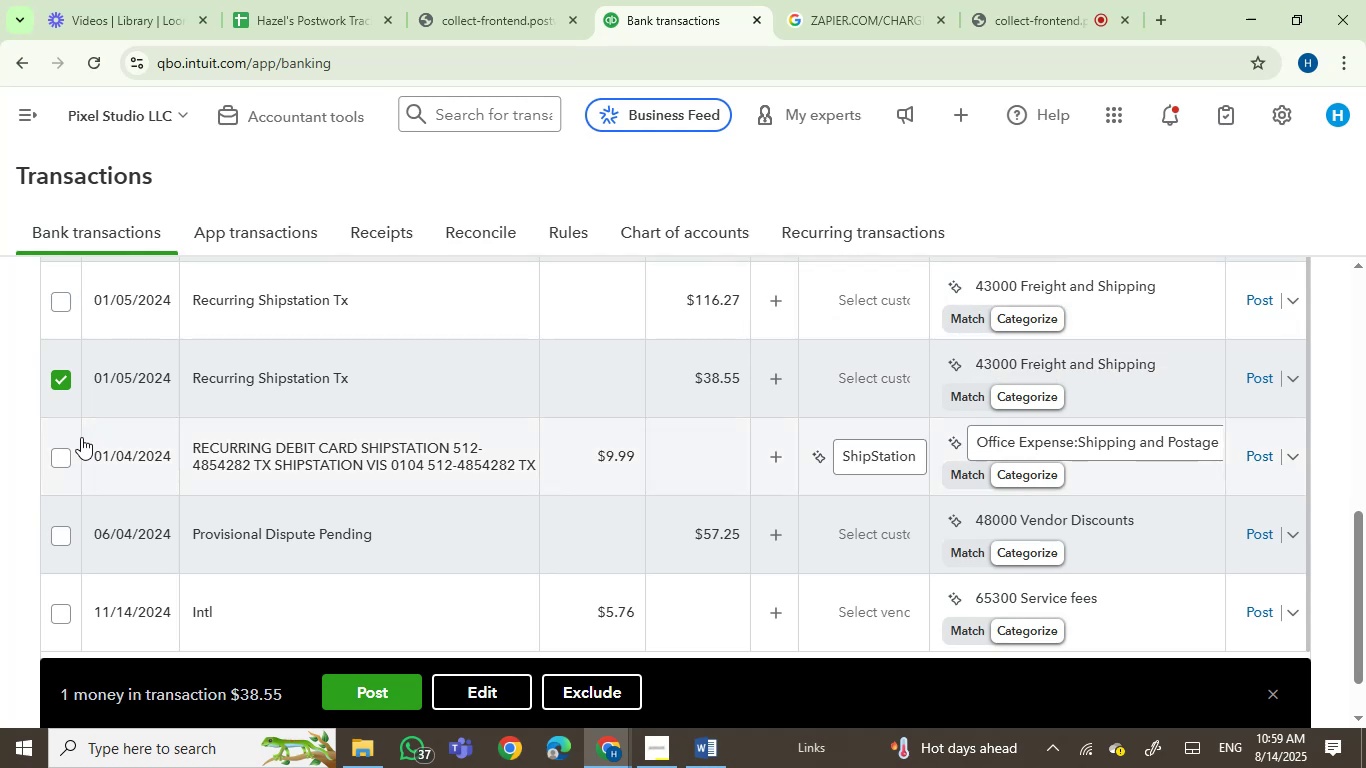 
left_click([62, 465])
 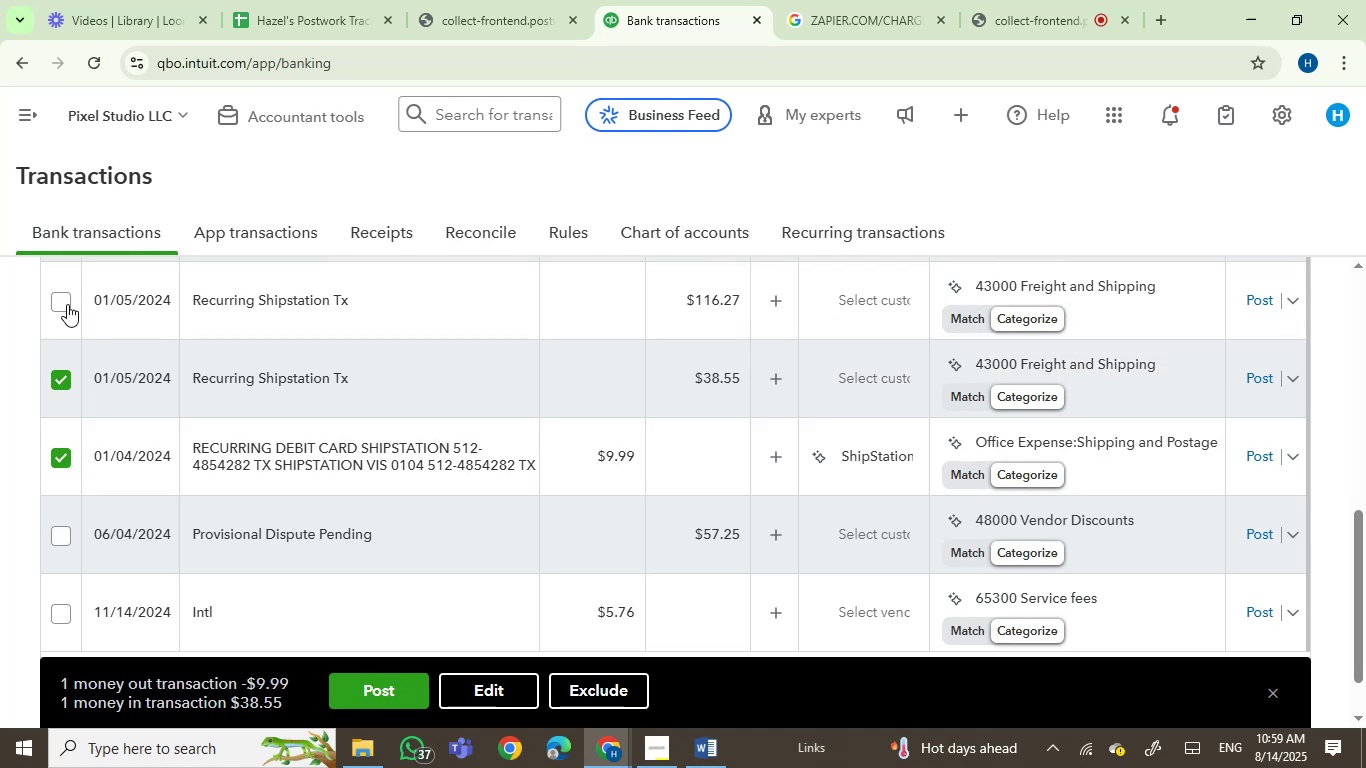 
left_click([52, 304])
 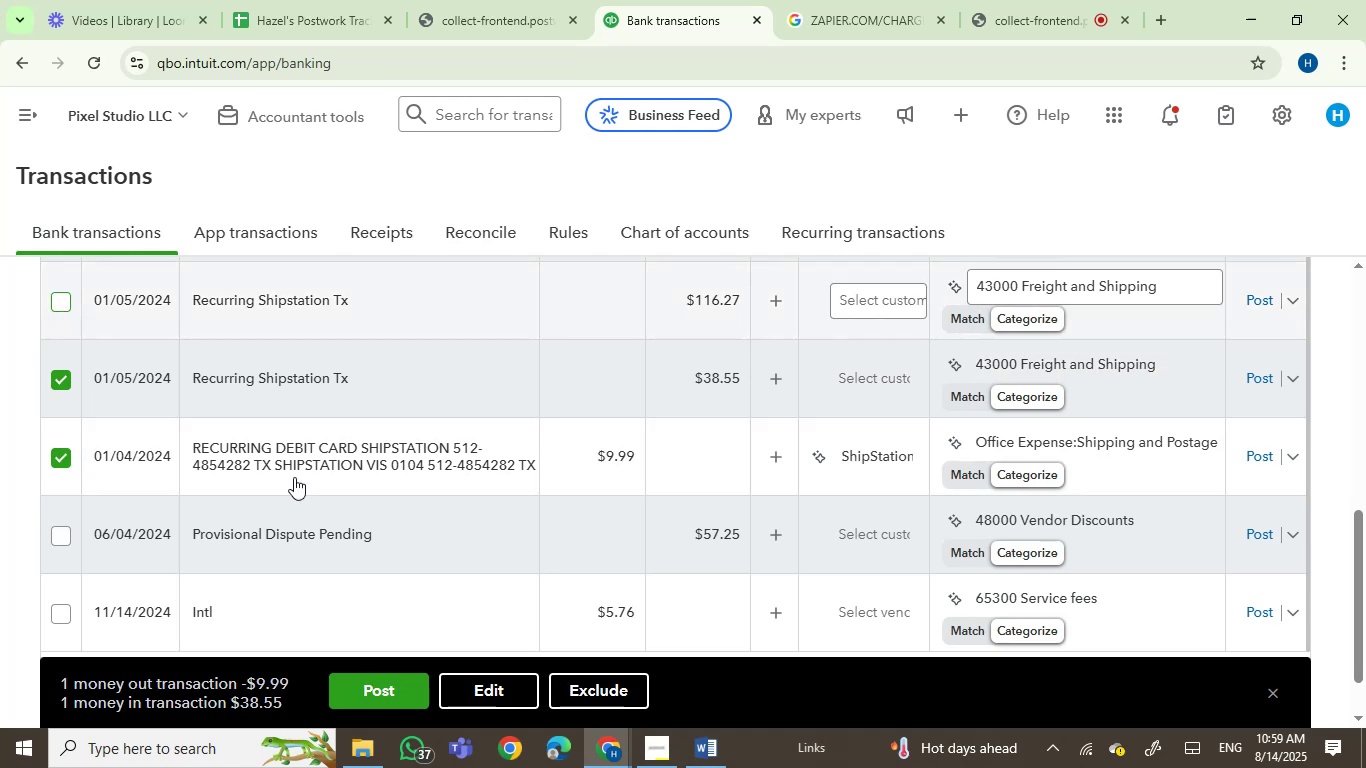 
scroll: coordinate [604, 476], scroll_direction: up, amount: 1.0
 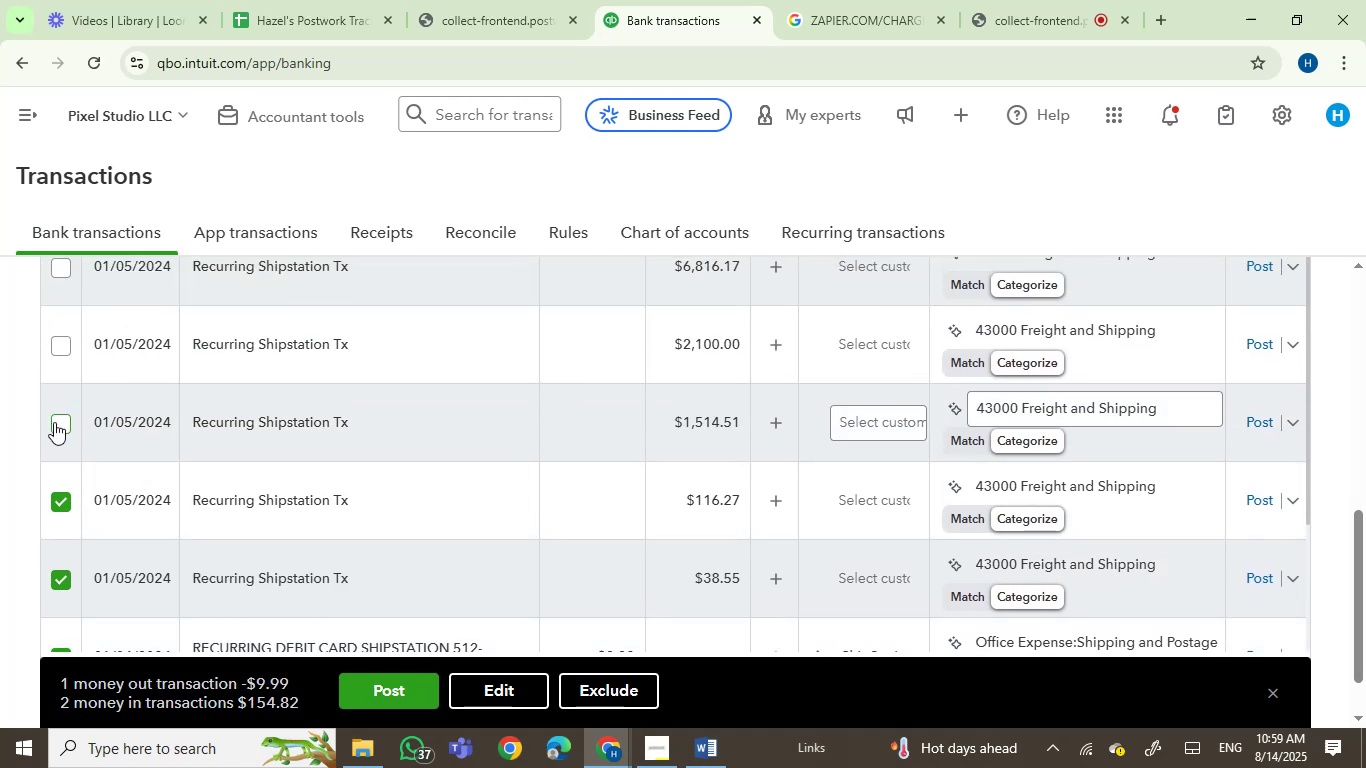 
left_click([58, 422])
 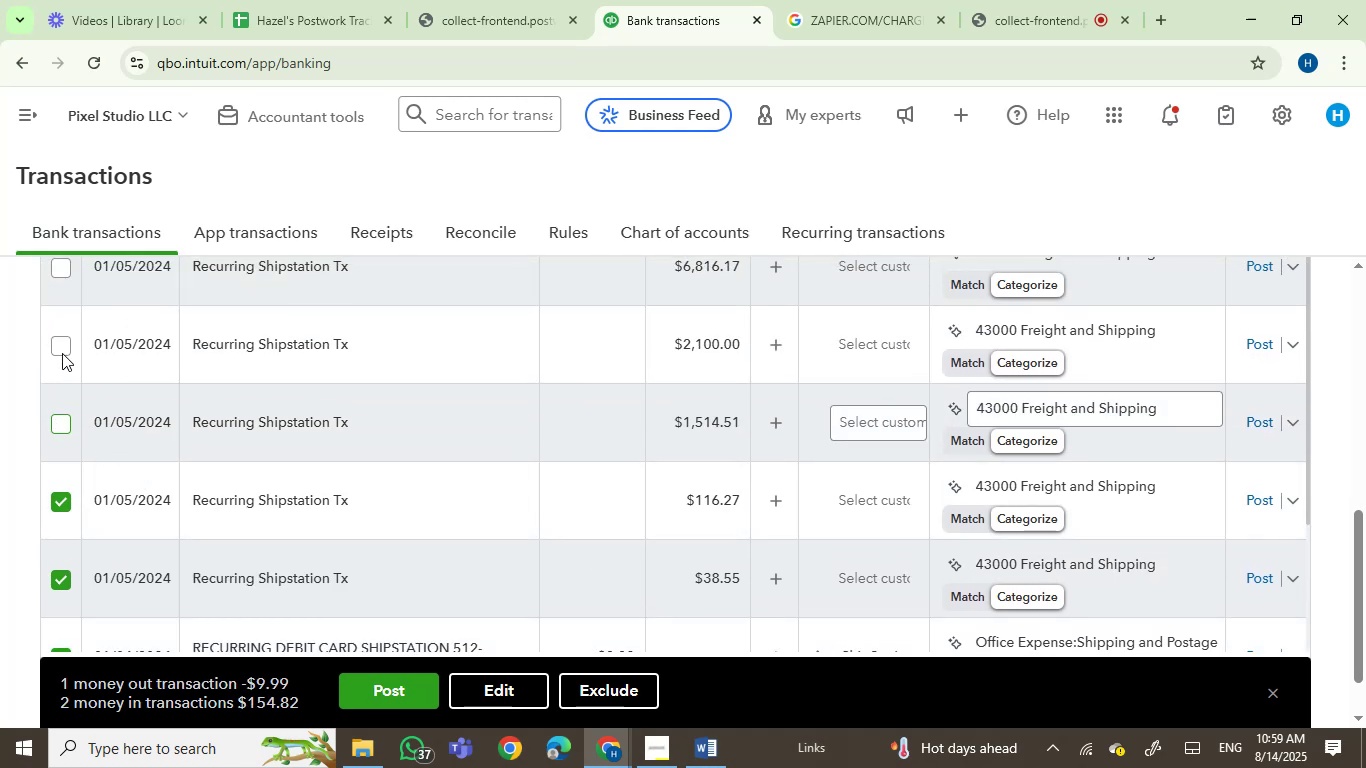 
left_click([62, 353])
 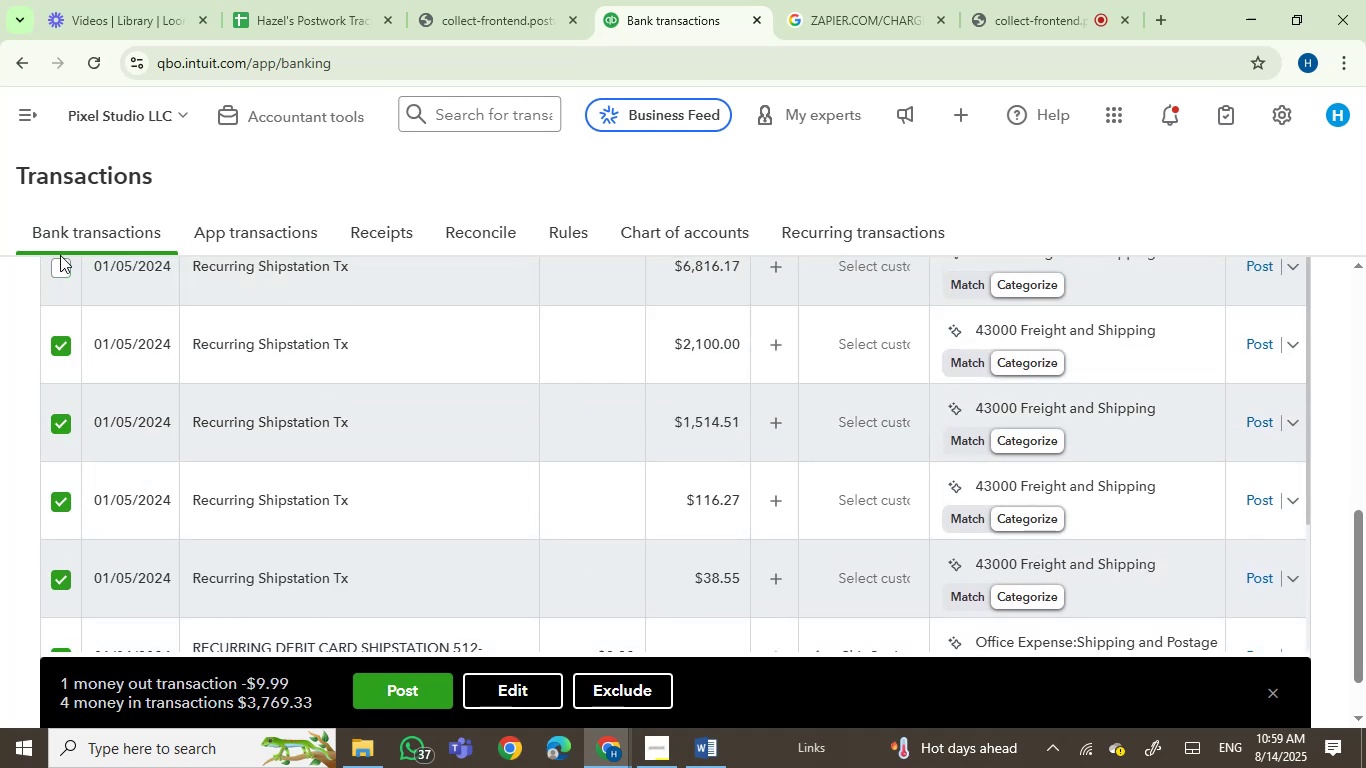 
left_click([60, 265])
 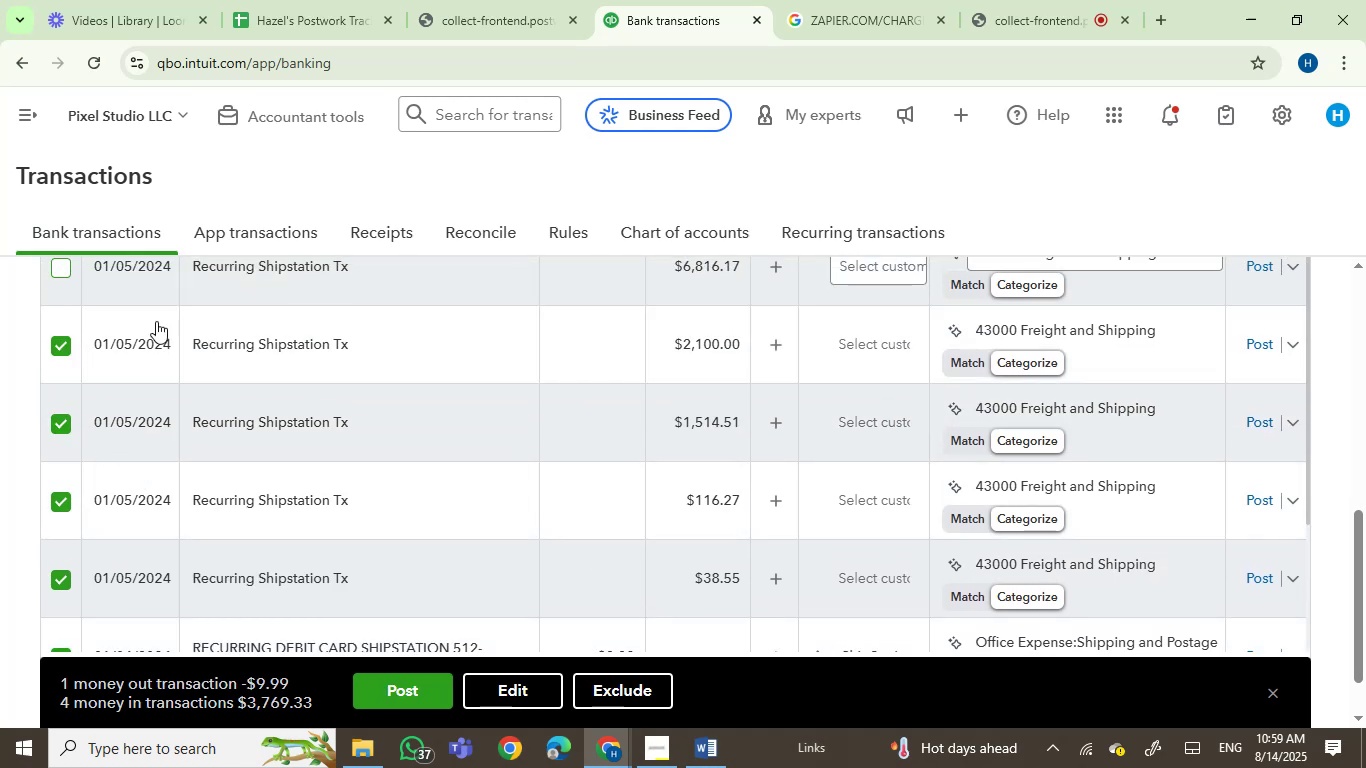 
scroll: coordinate [261, 436], scroll_direction: up, amount: 2.0
 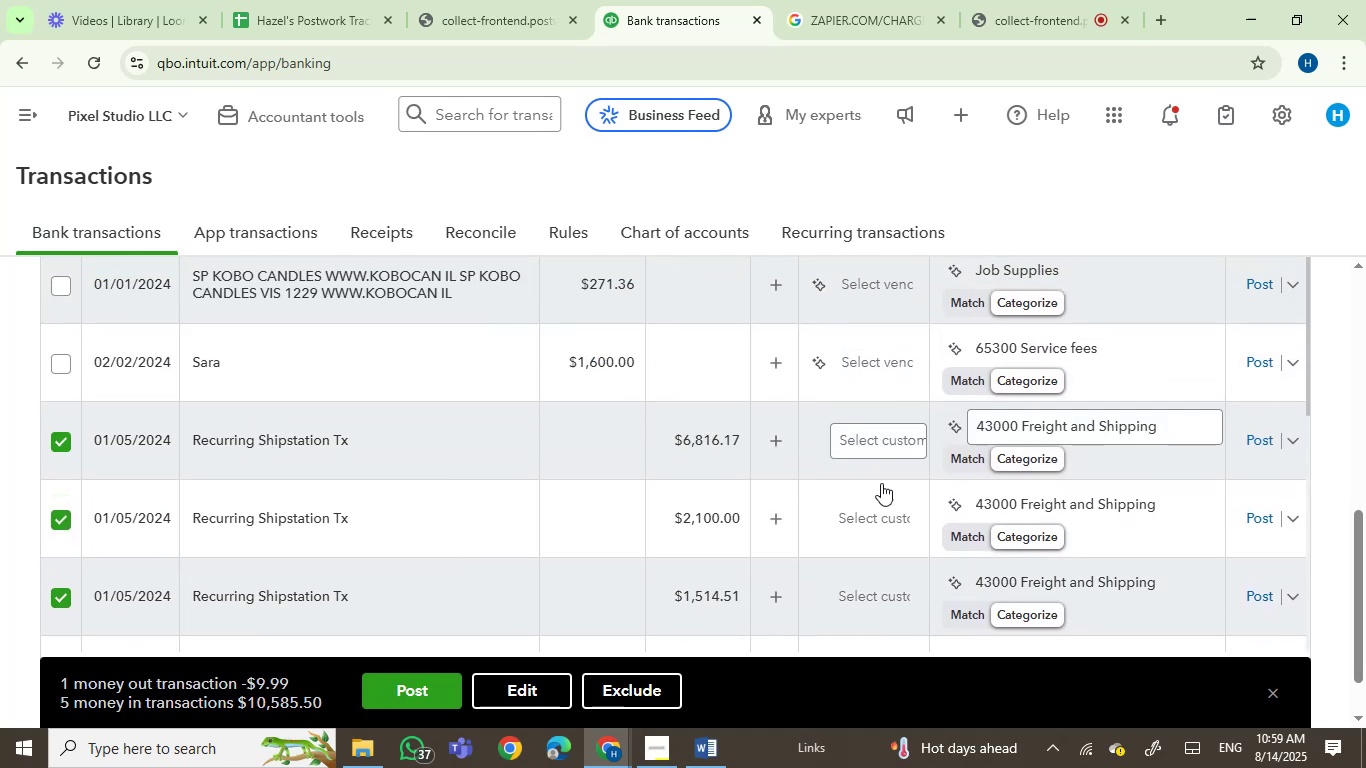 
mouse_move([316, 473])
 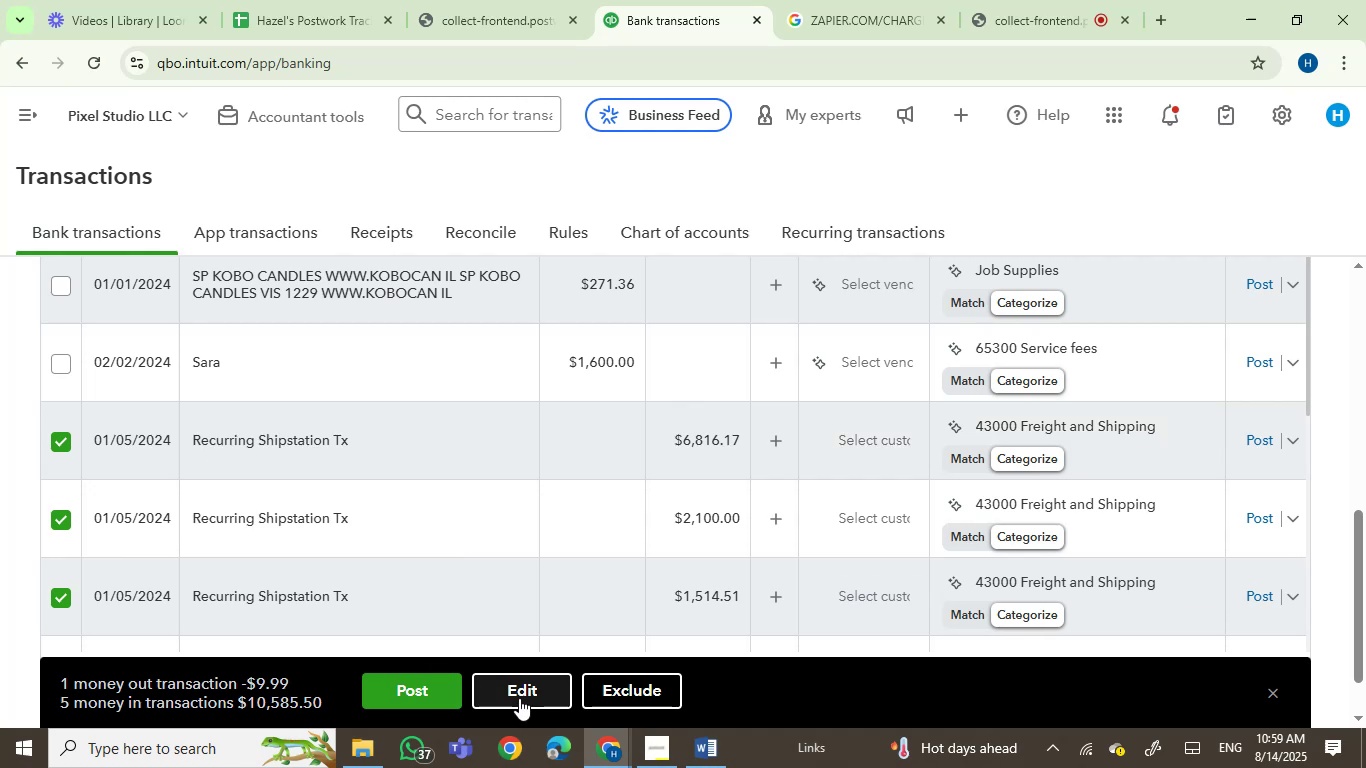 
left_click([519, 697])
 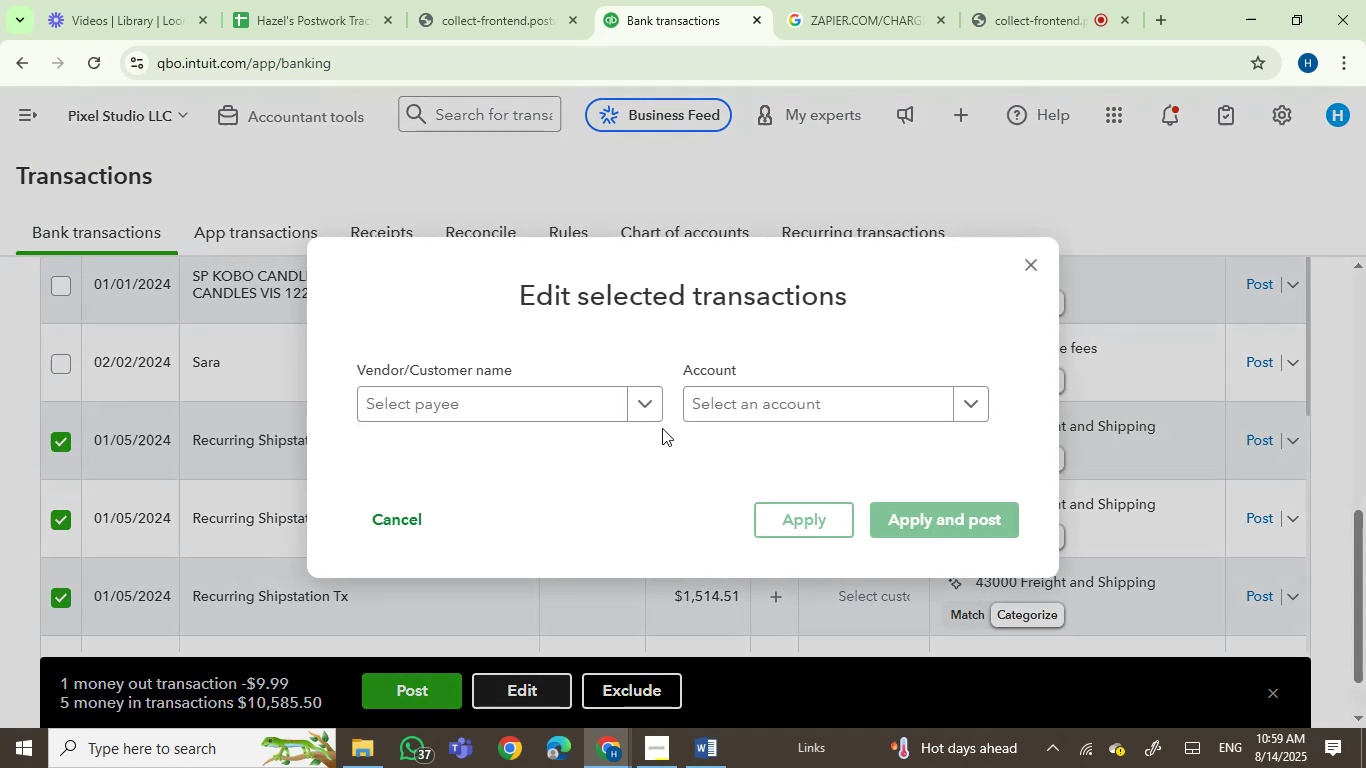 
left_click([737, 404])
 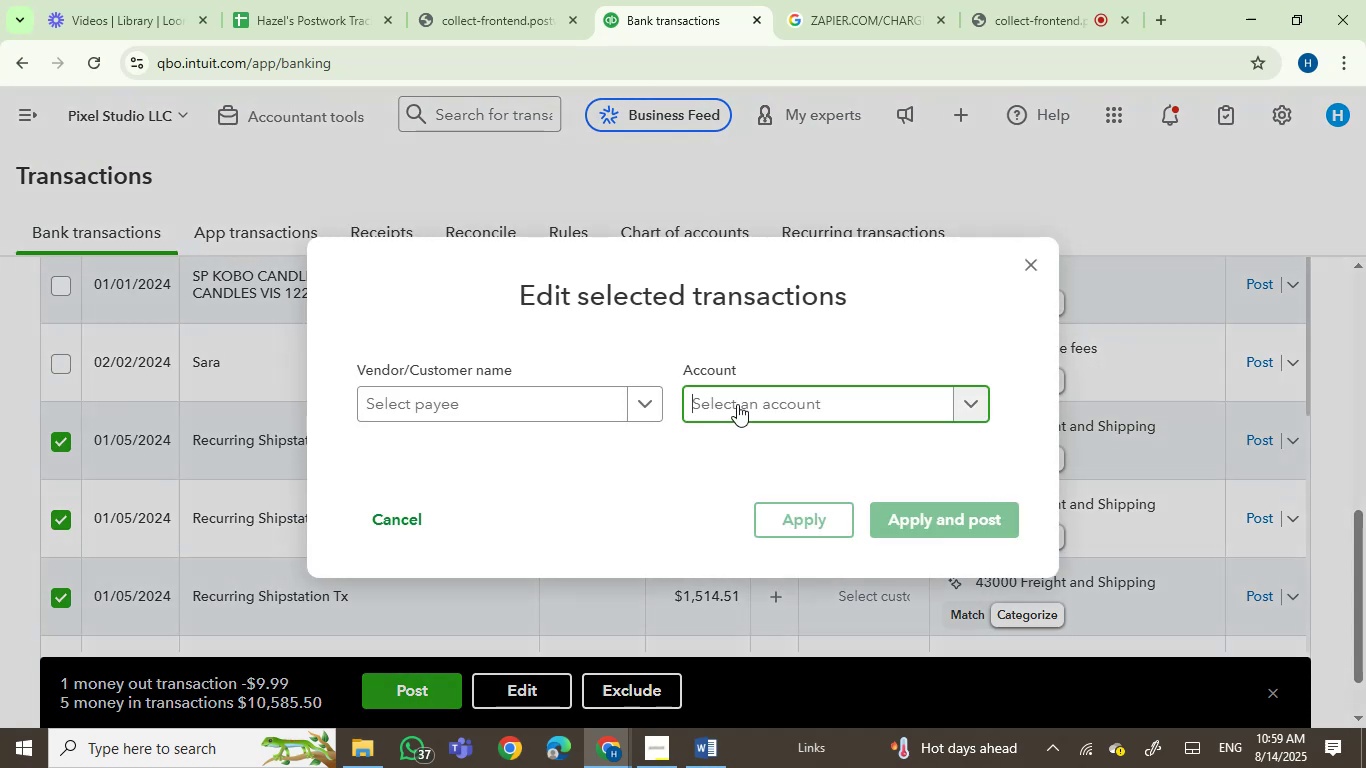 
type(serv)
 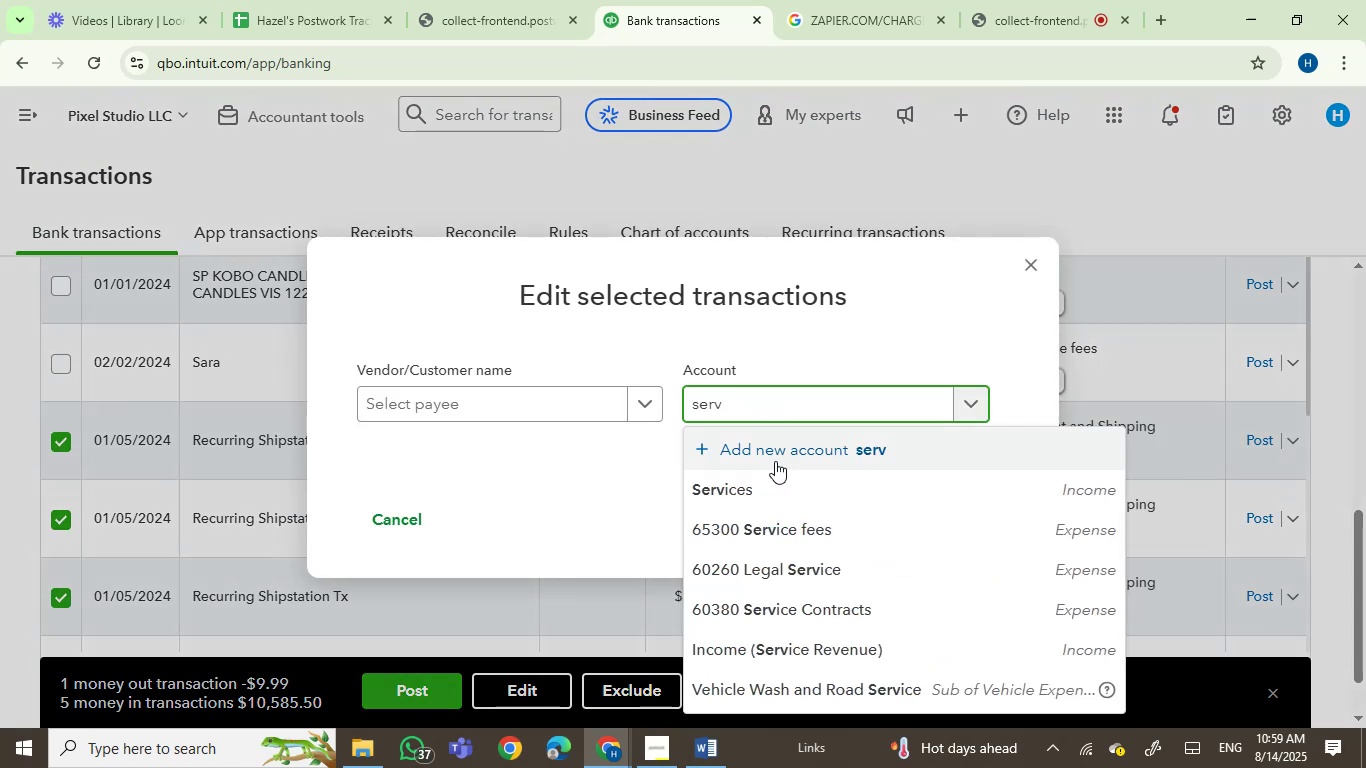 
left_click([767, 485])
 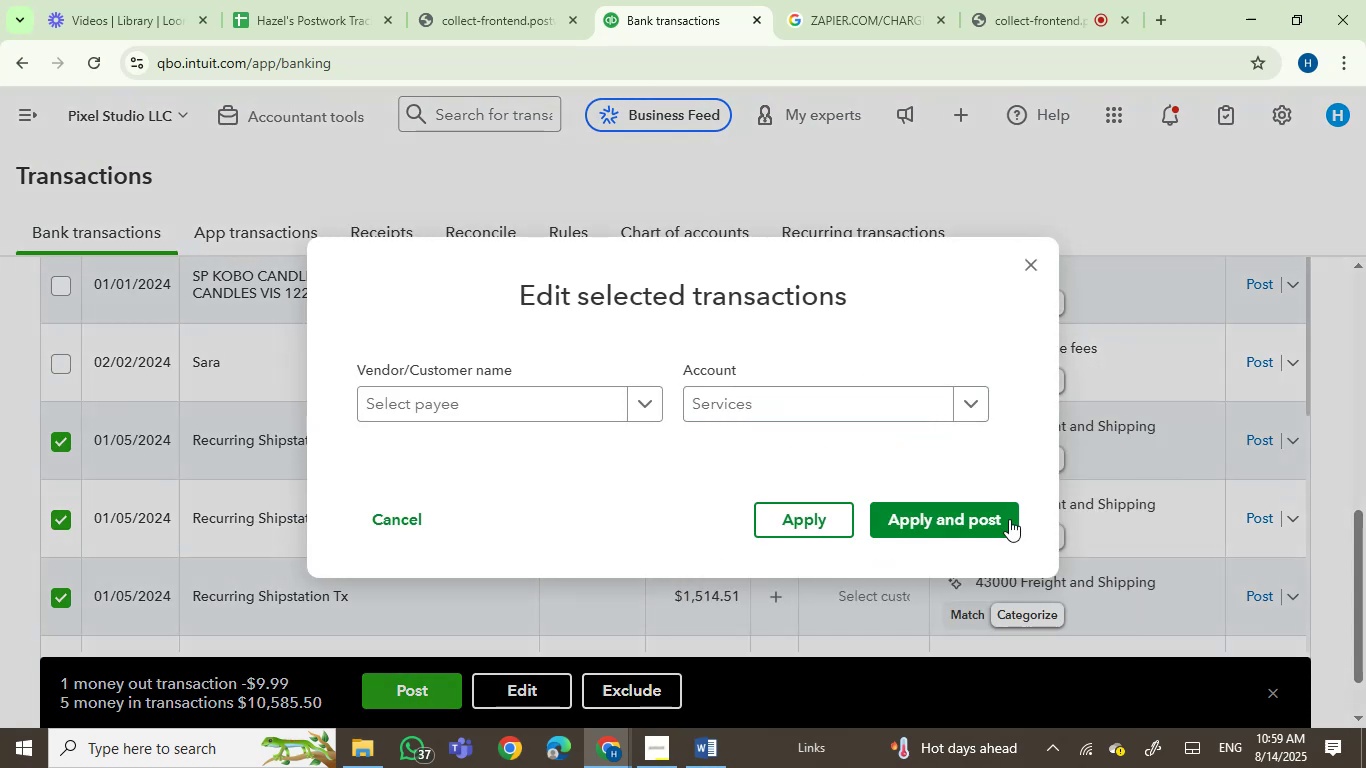 
left_click([964, 522])
 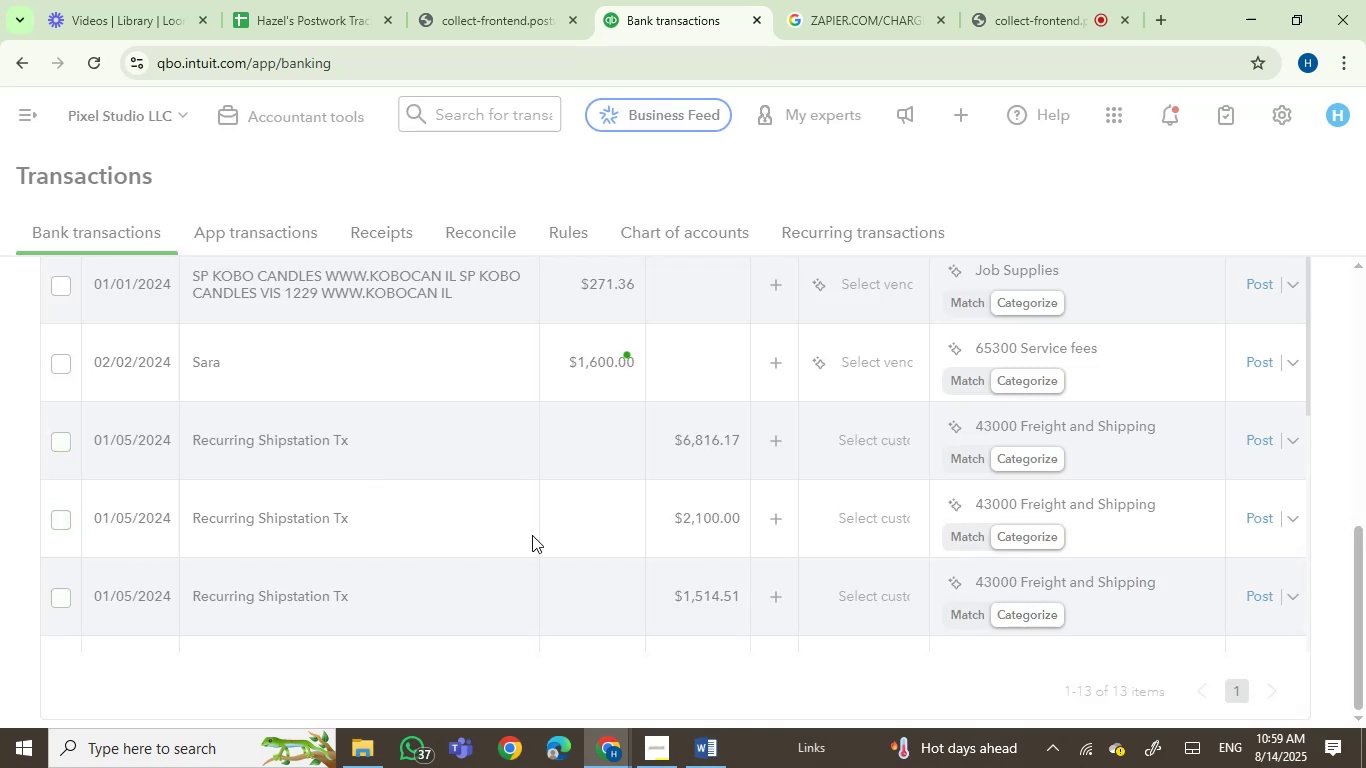 
scroll: coordinate [532, 535], scroll_direction: up, amount: 2.0
 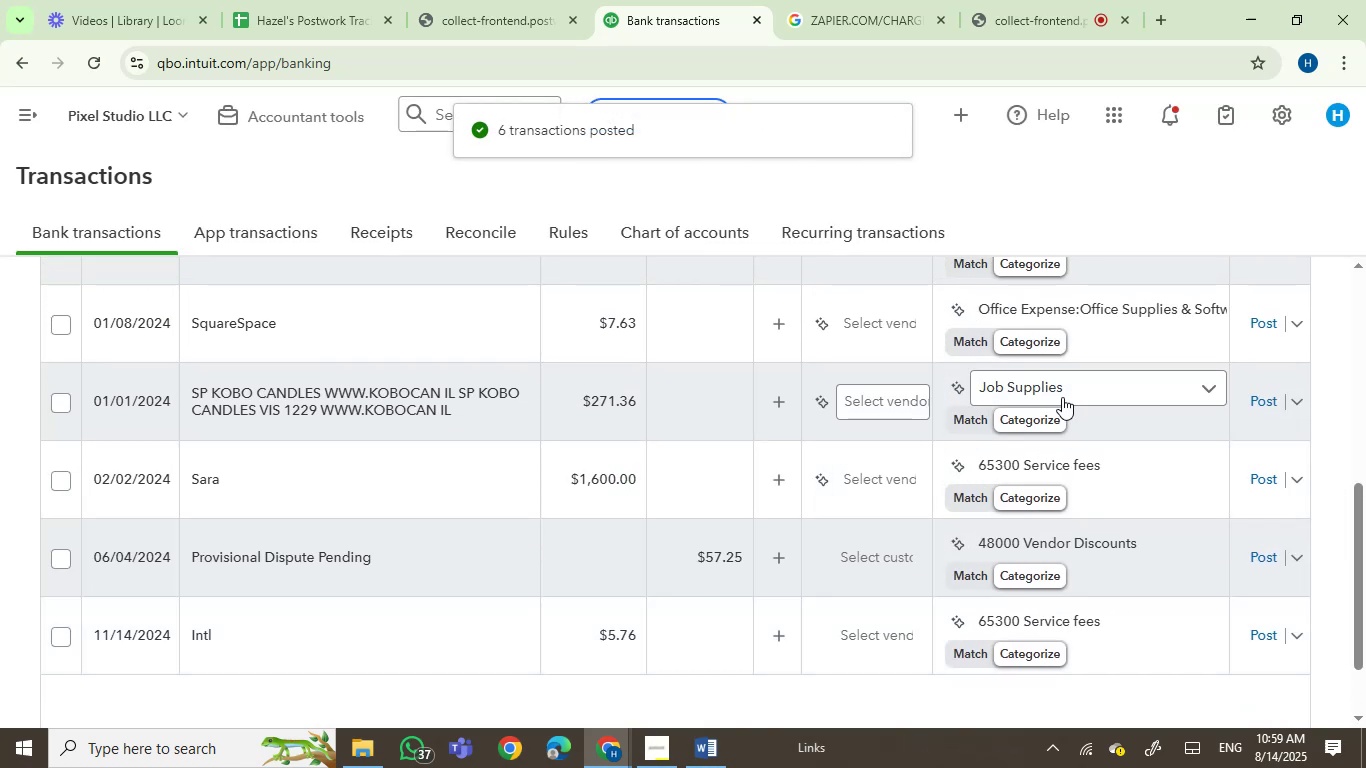 
left_click([1034, 386])
 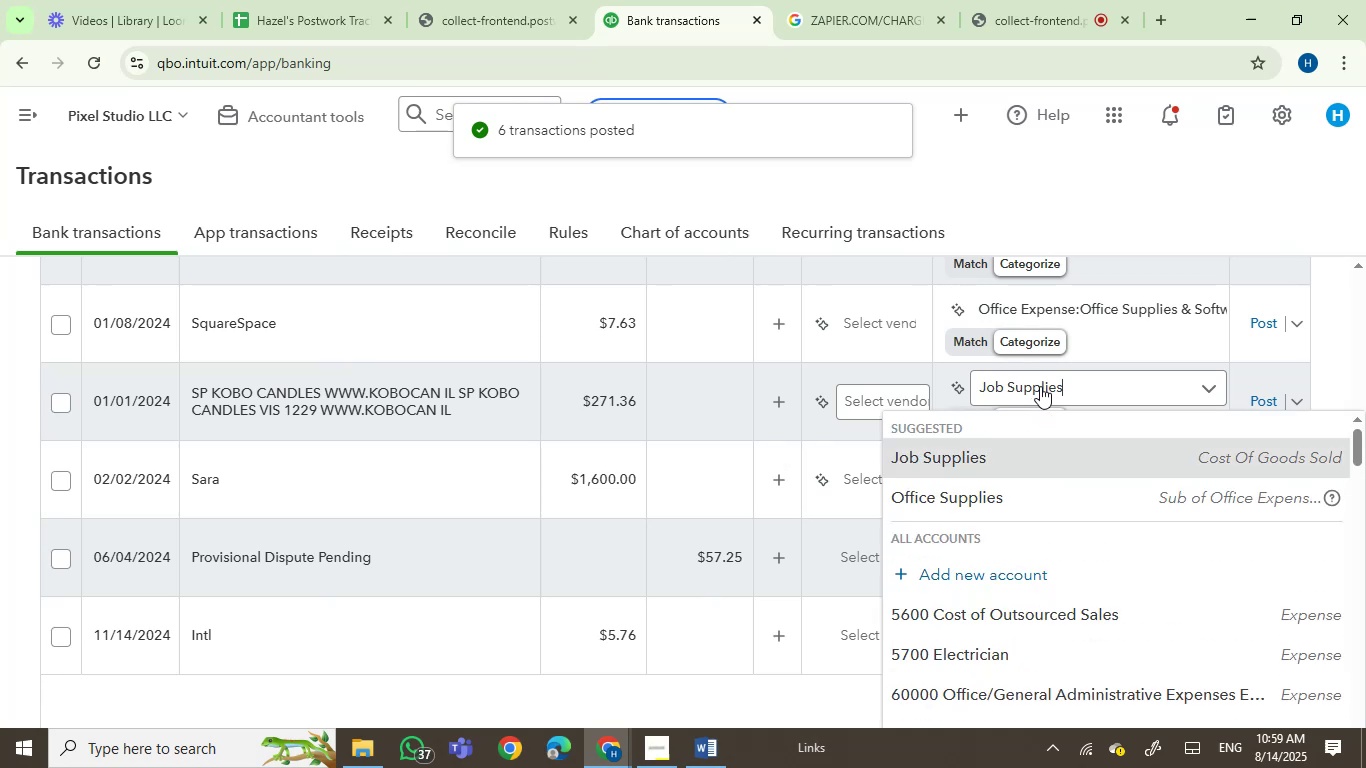 
left_click([1037, 386])
 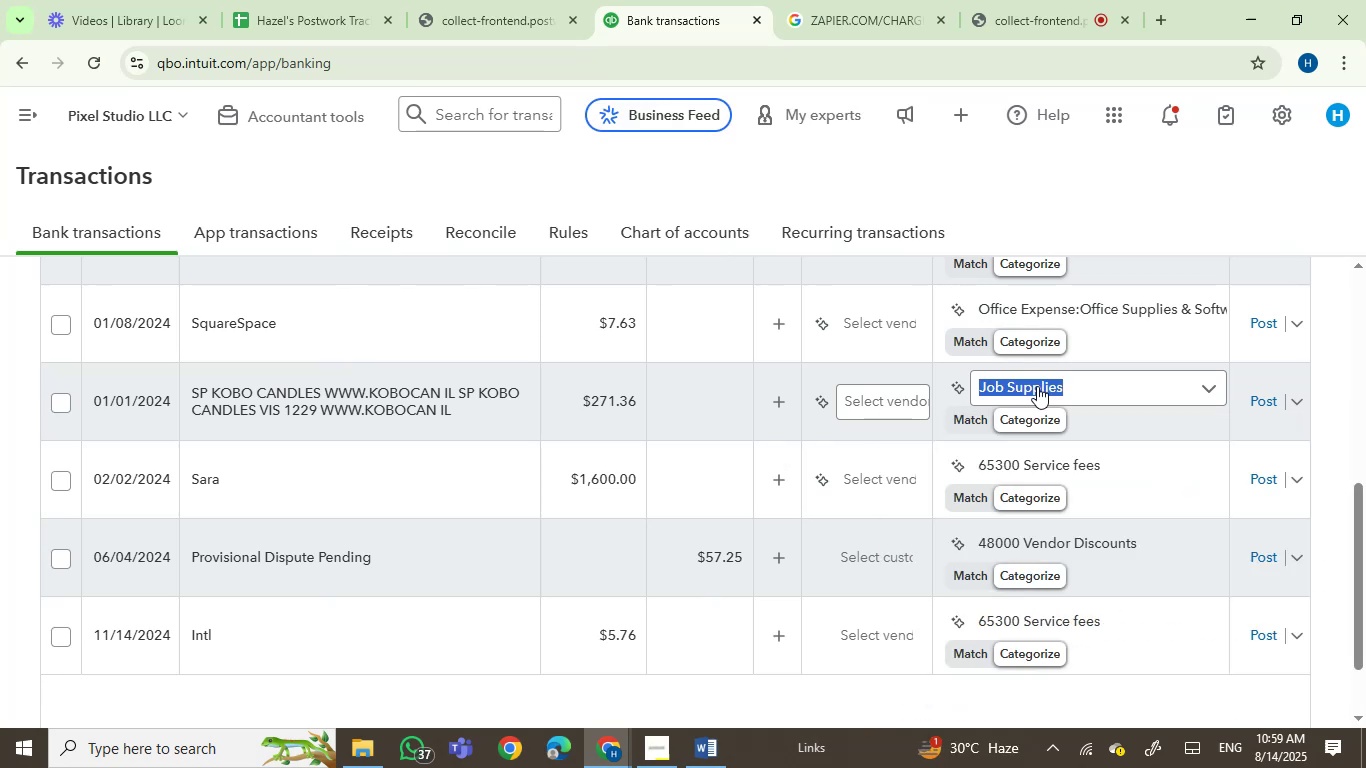 
wait(5.33)
 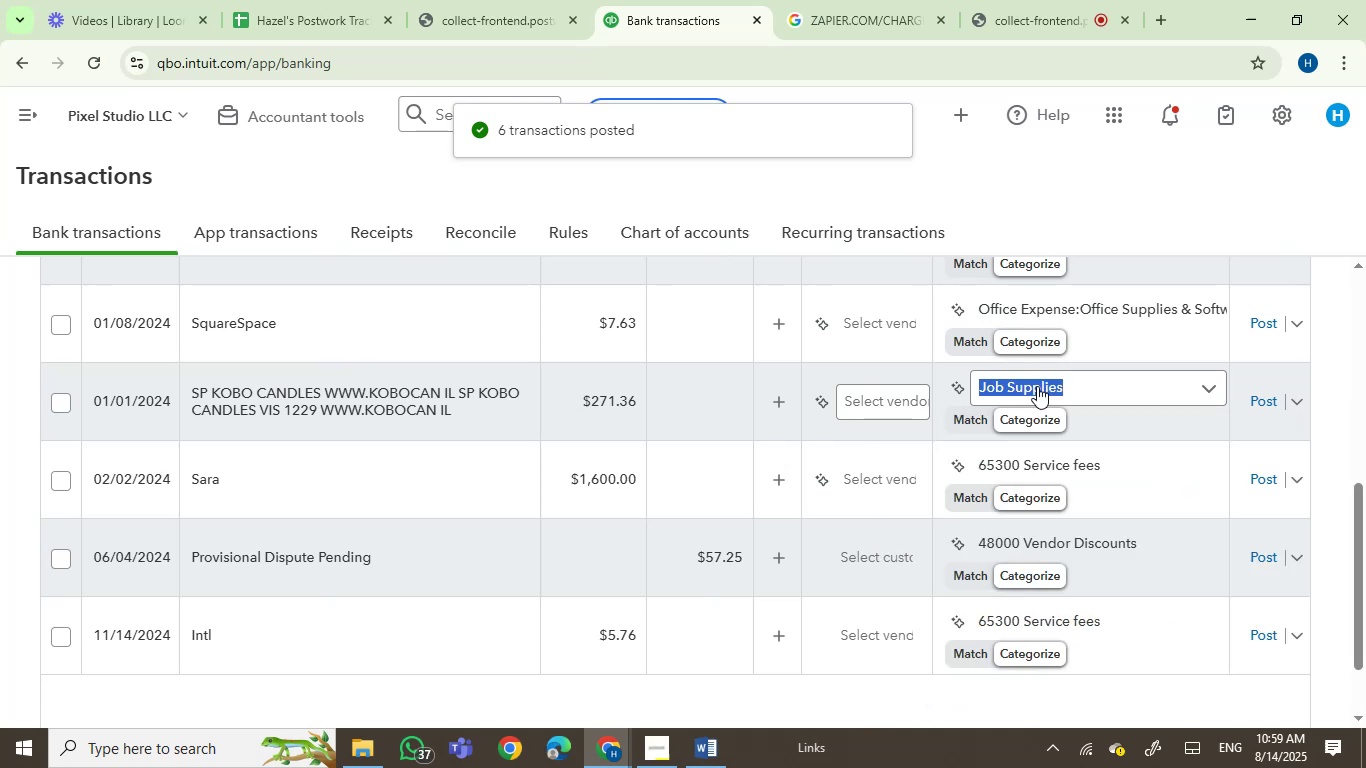 
left_click([357, 395])
 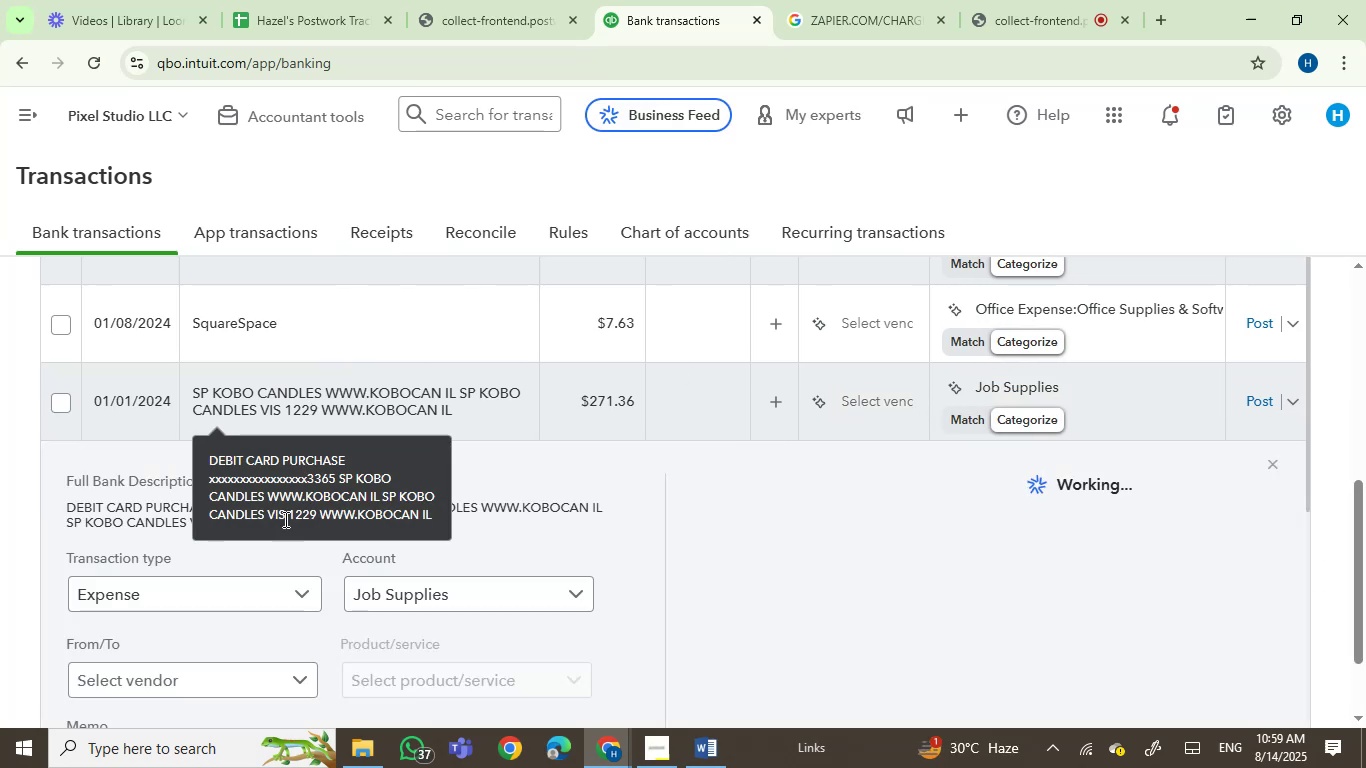 
left_click([525, 500])
 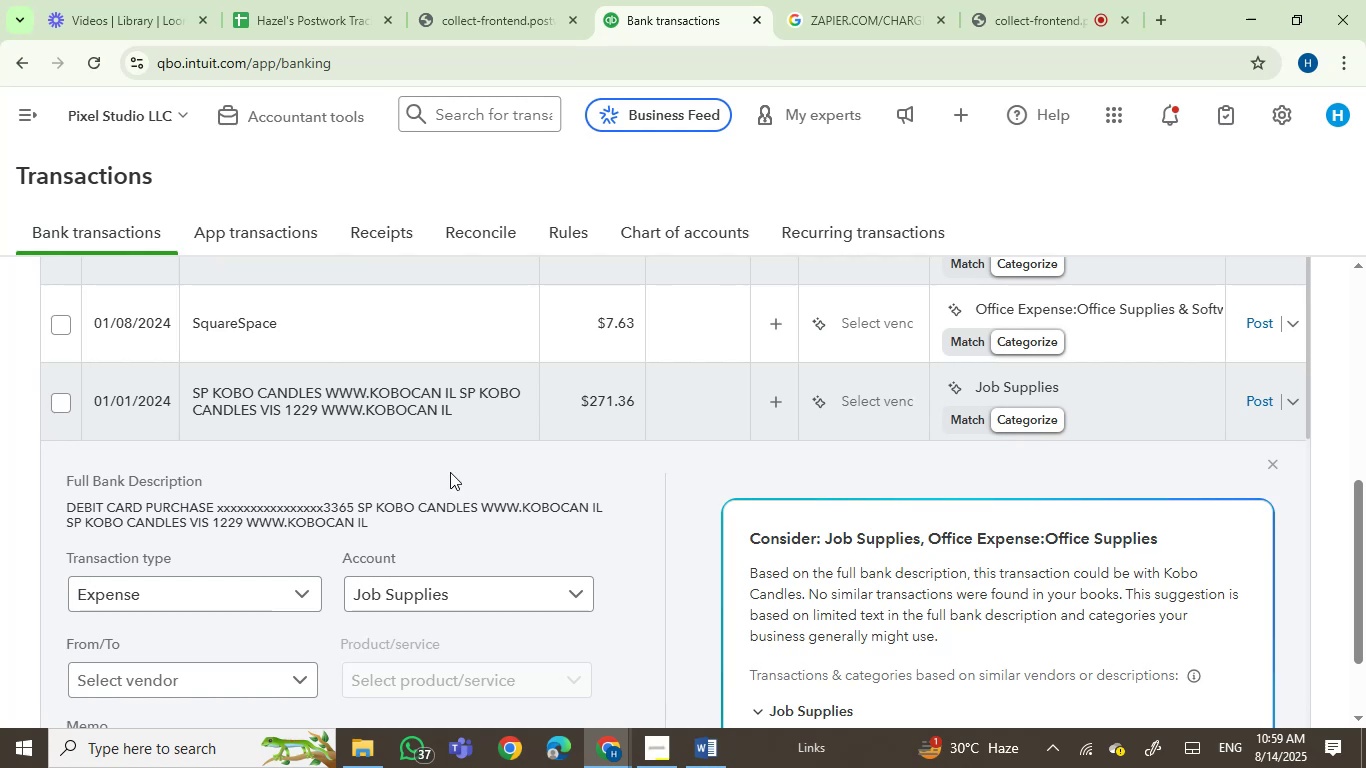 
left_click([1007, 380])
 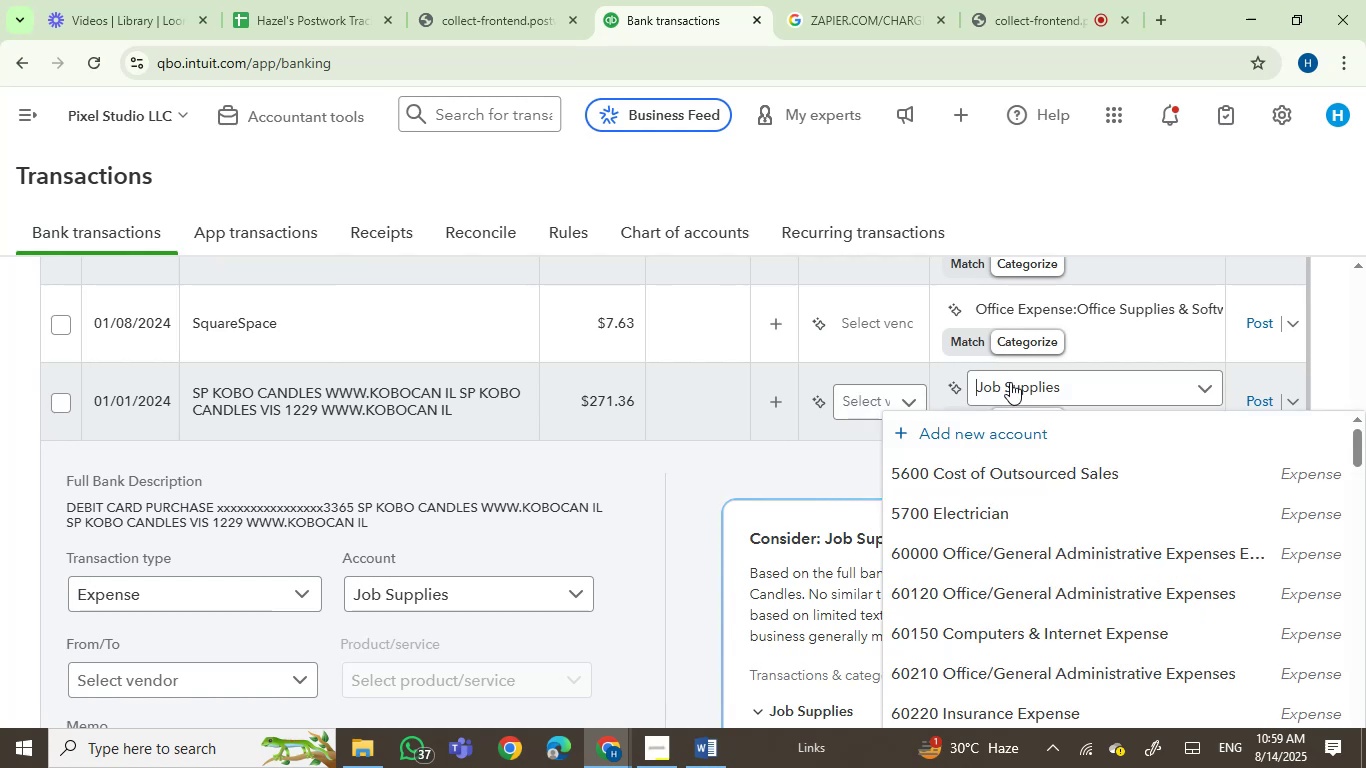 
left_click([1010, 382])
 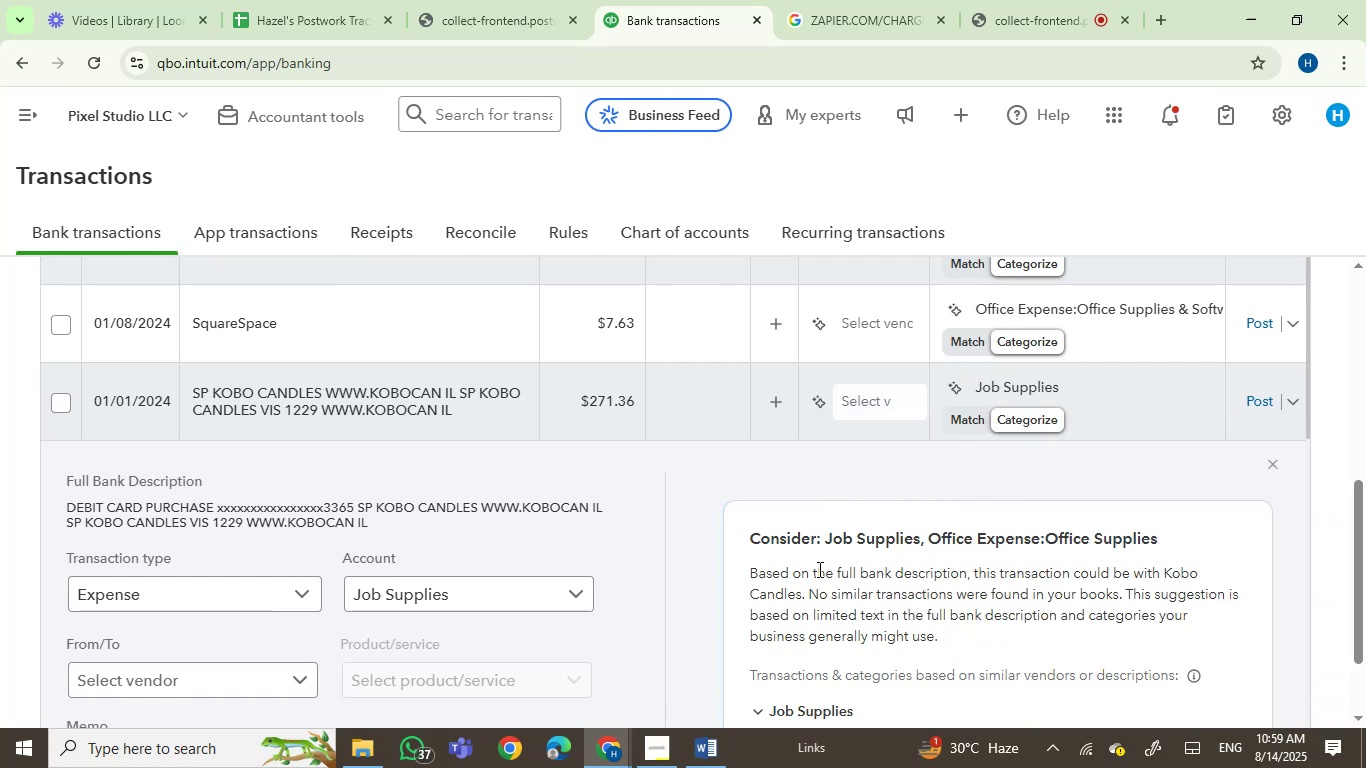 
type(pfiice s)
 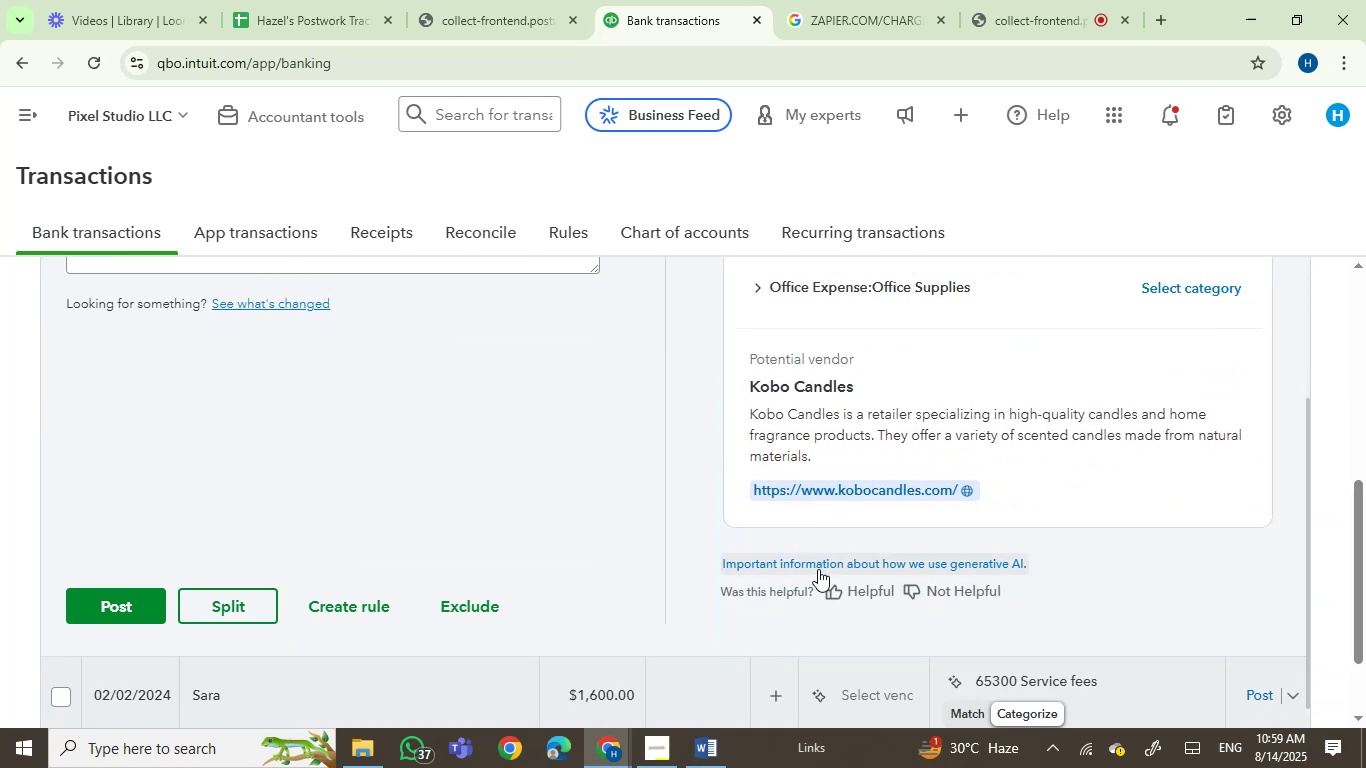 
scroll: coordinate [869, 528], scroll_direction: up, amount: 6.0
 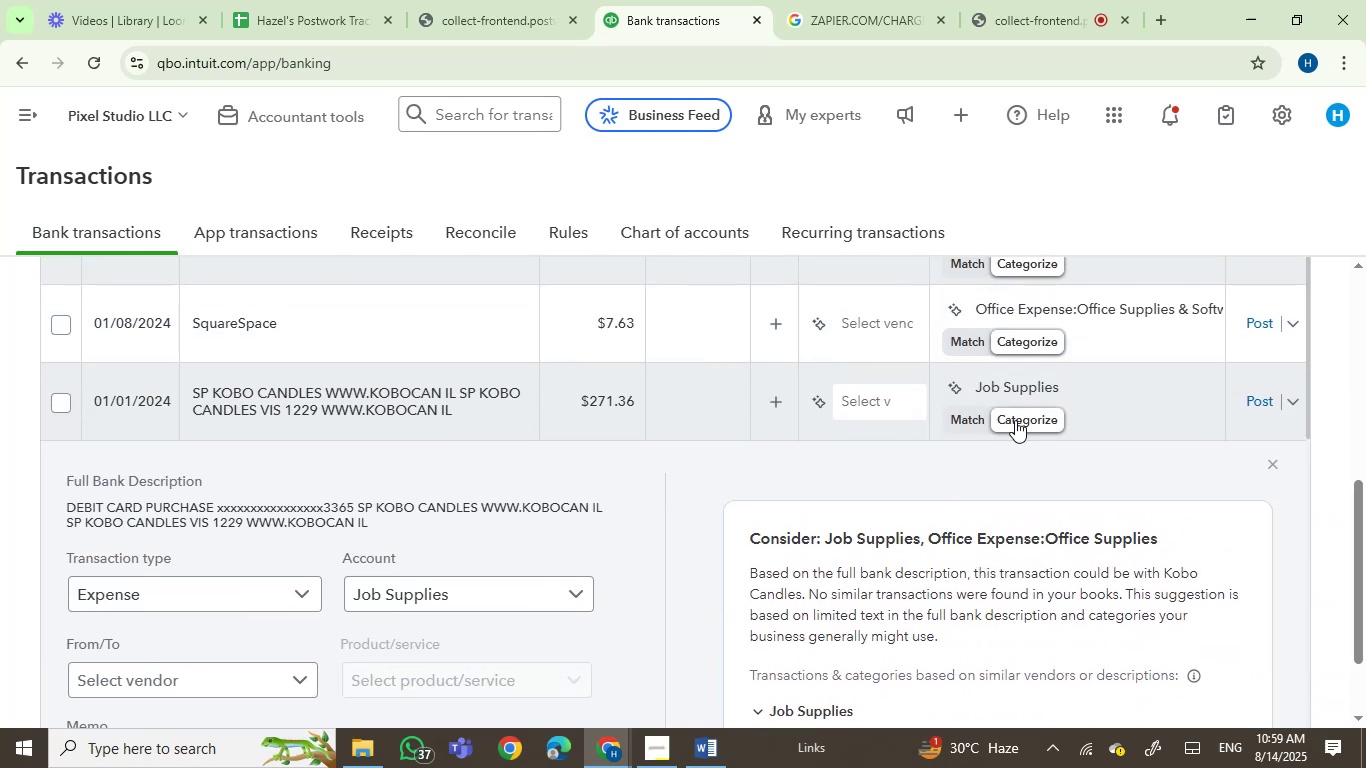 
left_click([1028, 392])
 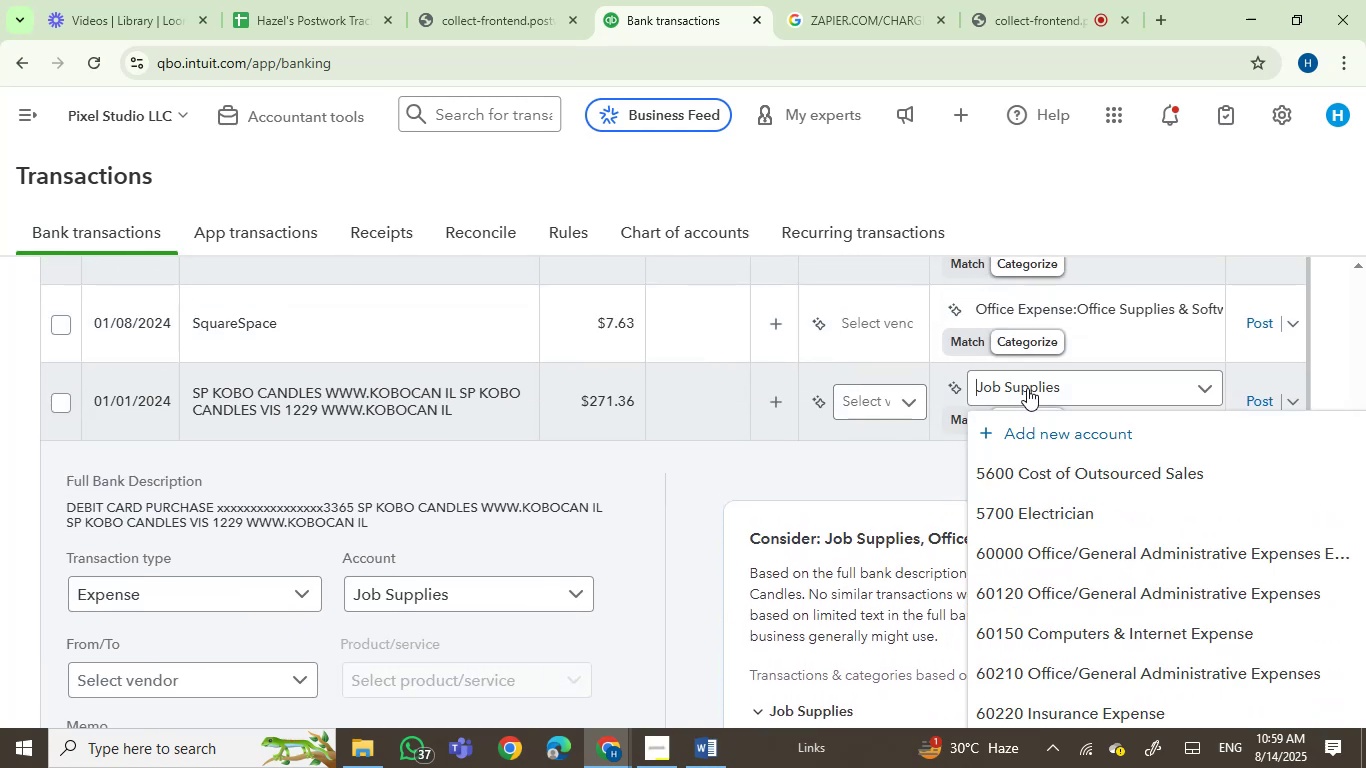 
left_click([1029, 385])
 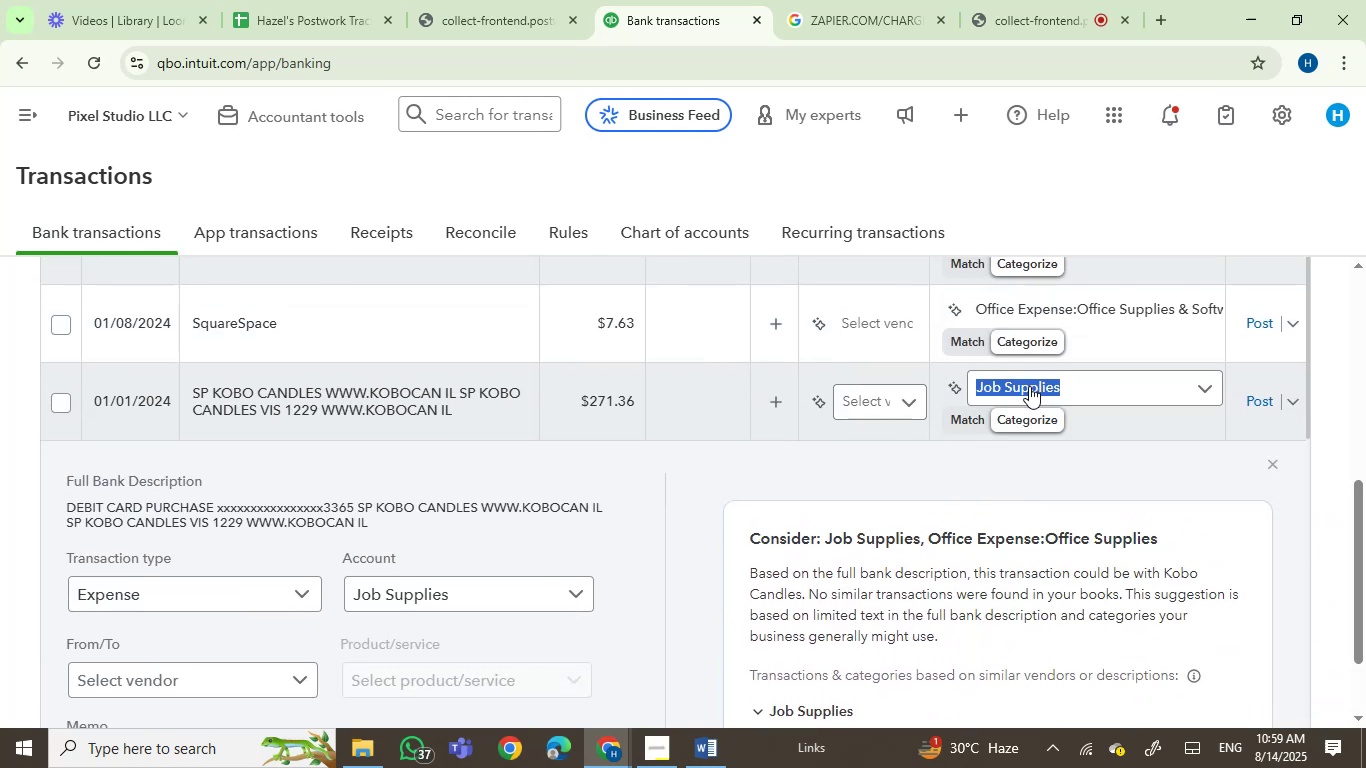 
type(supplie)
 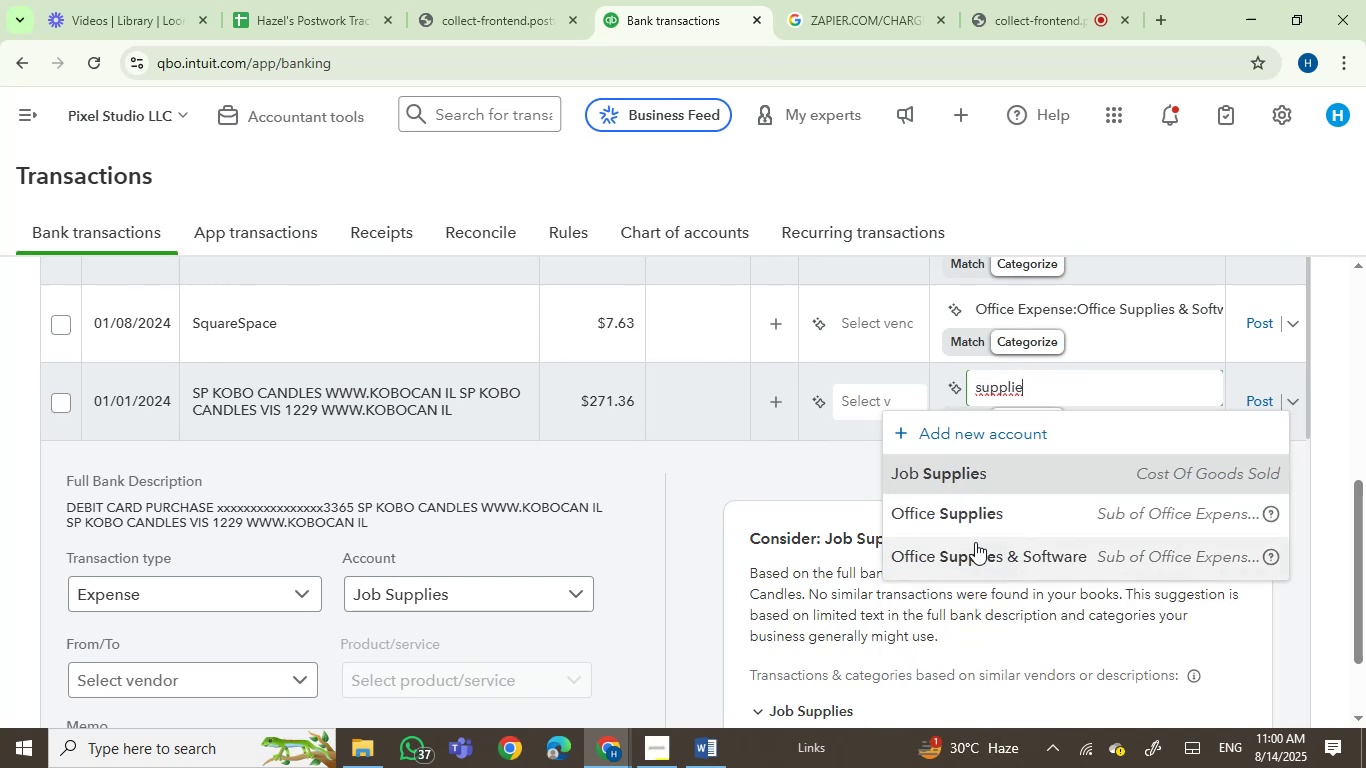 
left_click([960, 518])
 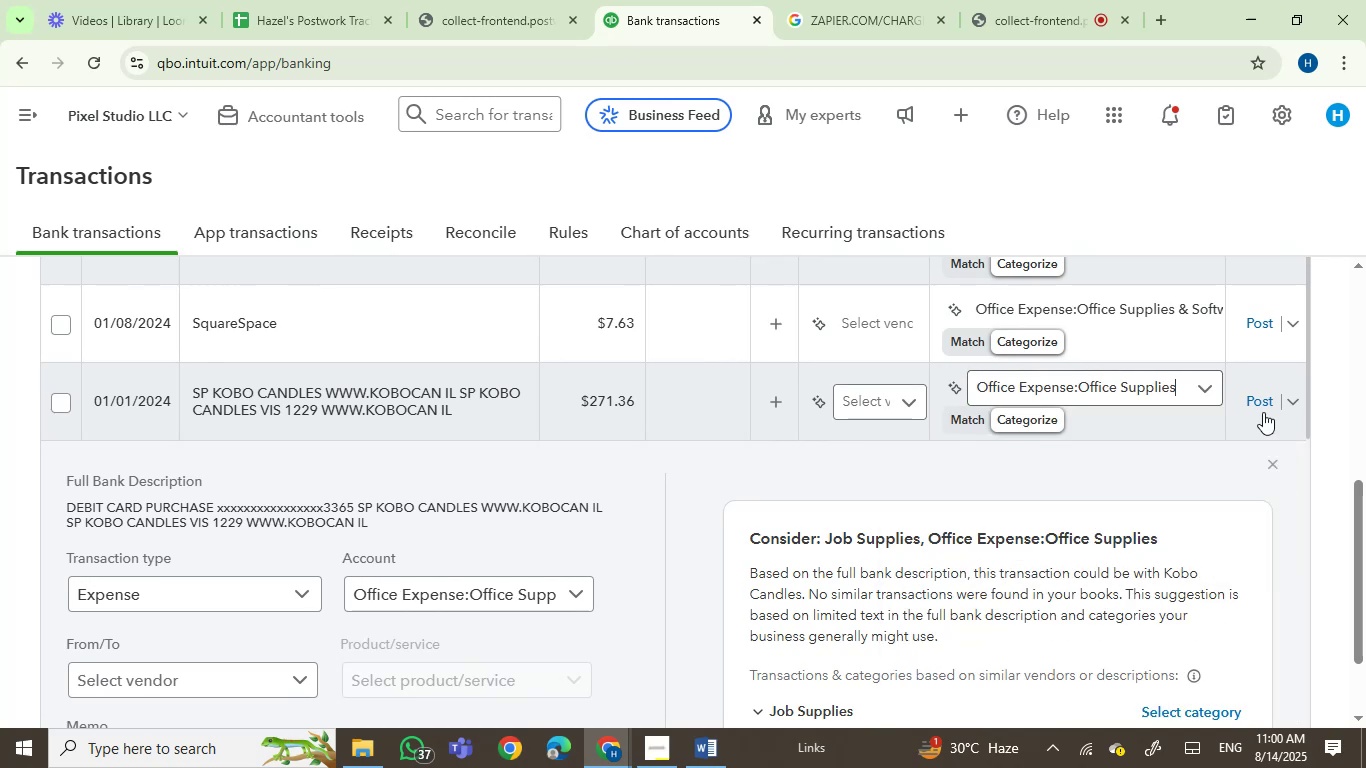 
left_click([1263, 394])
 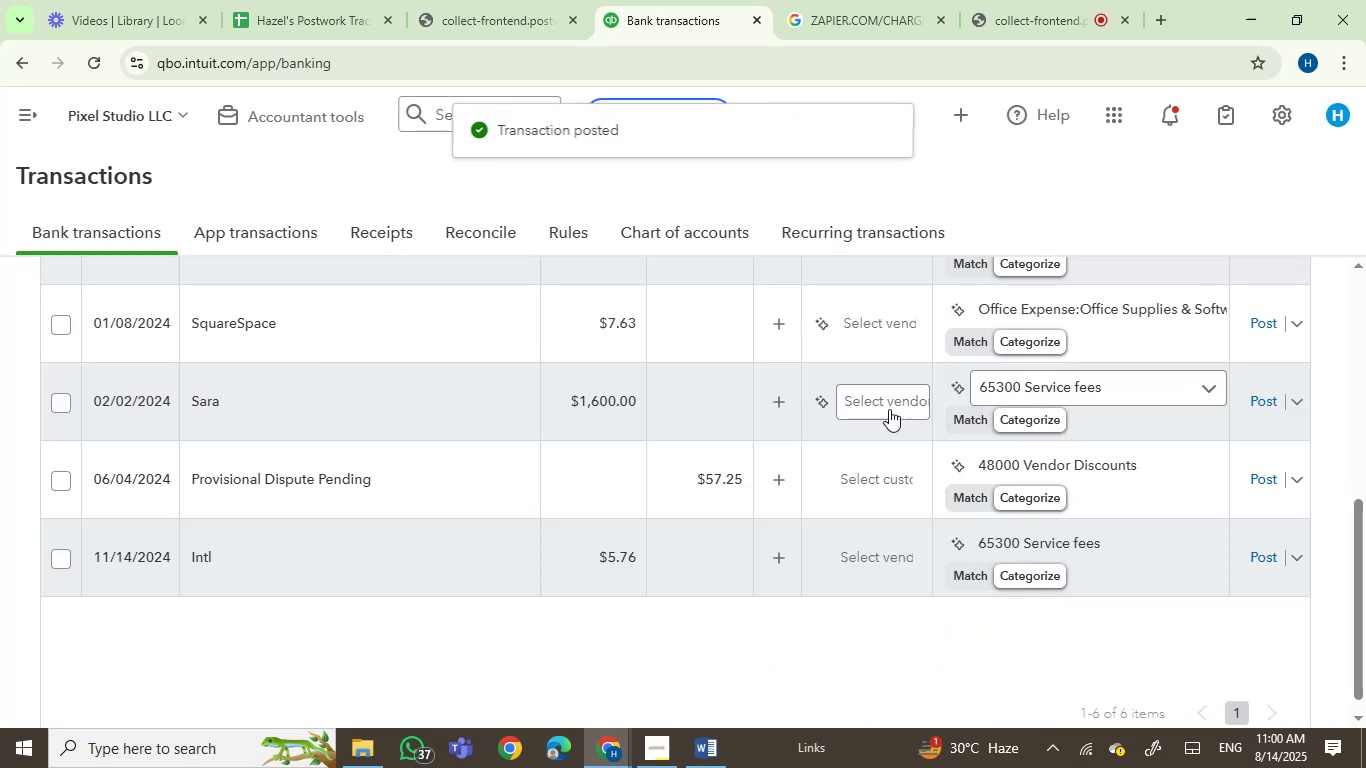 
scroll: coordinate [831, 533], scroll_direction: down, amount: 1.0
 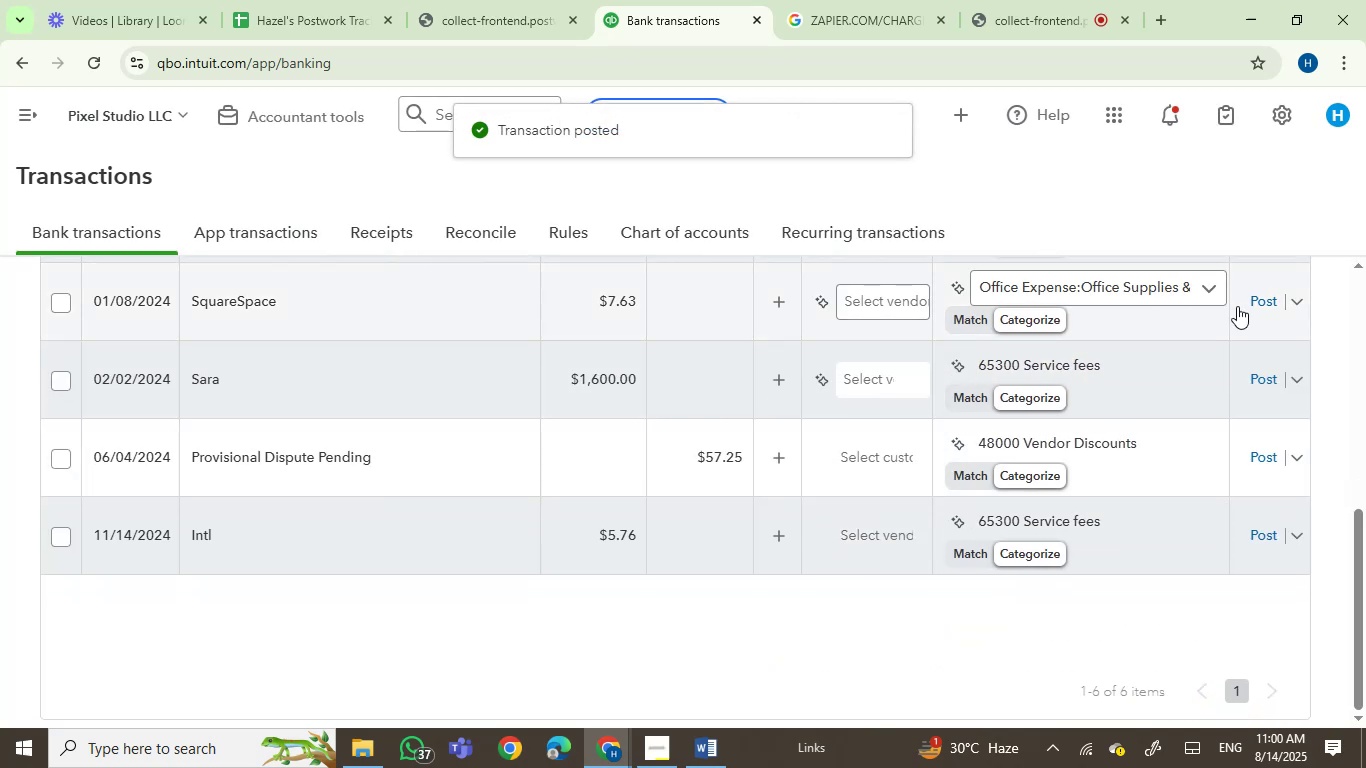 
left_click([1266, 308])
 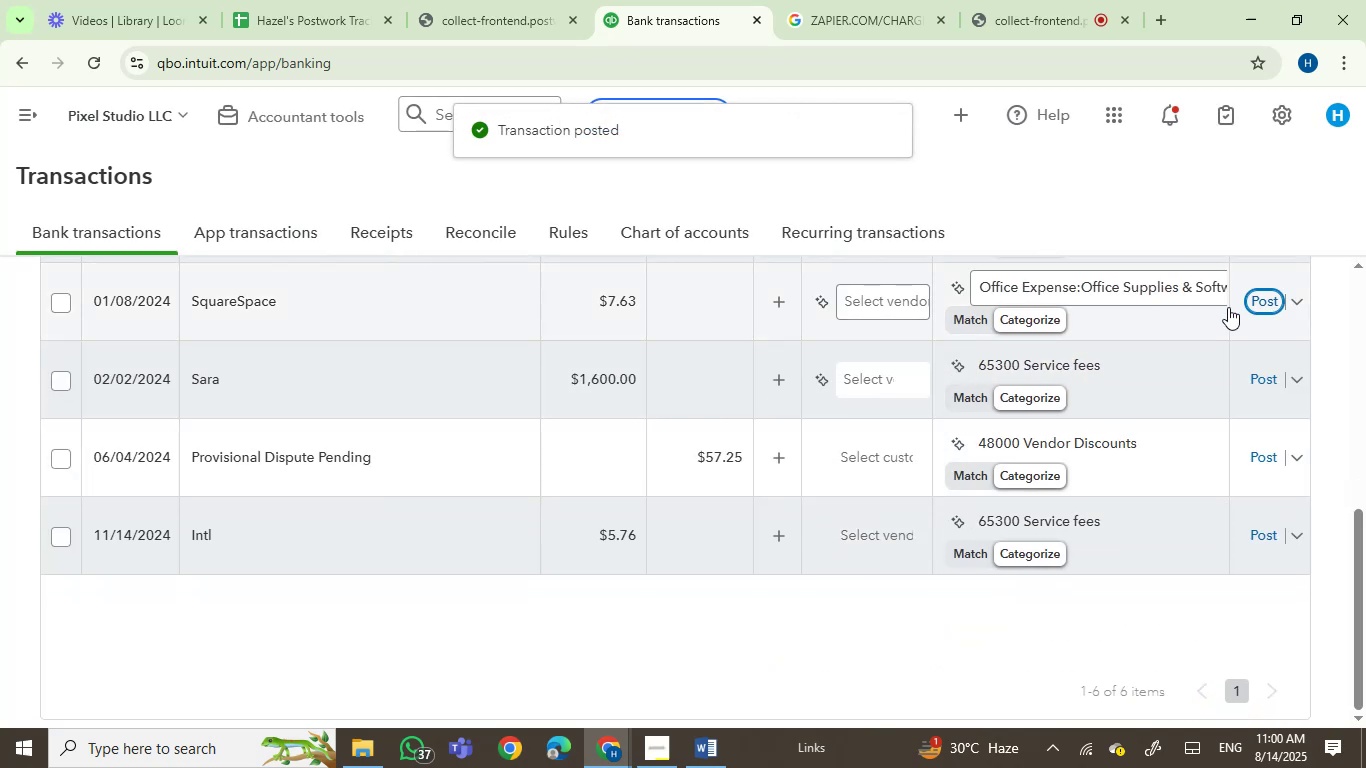 
mouse_move([1142, 392])
 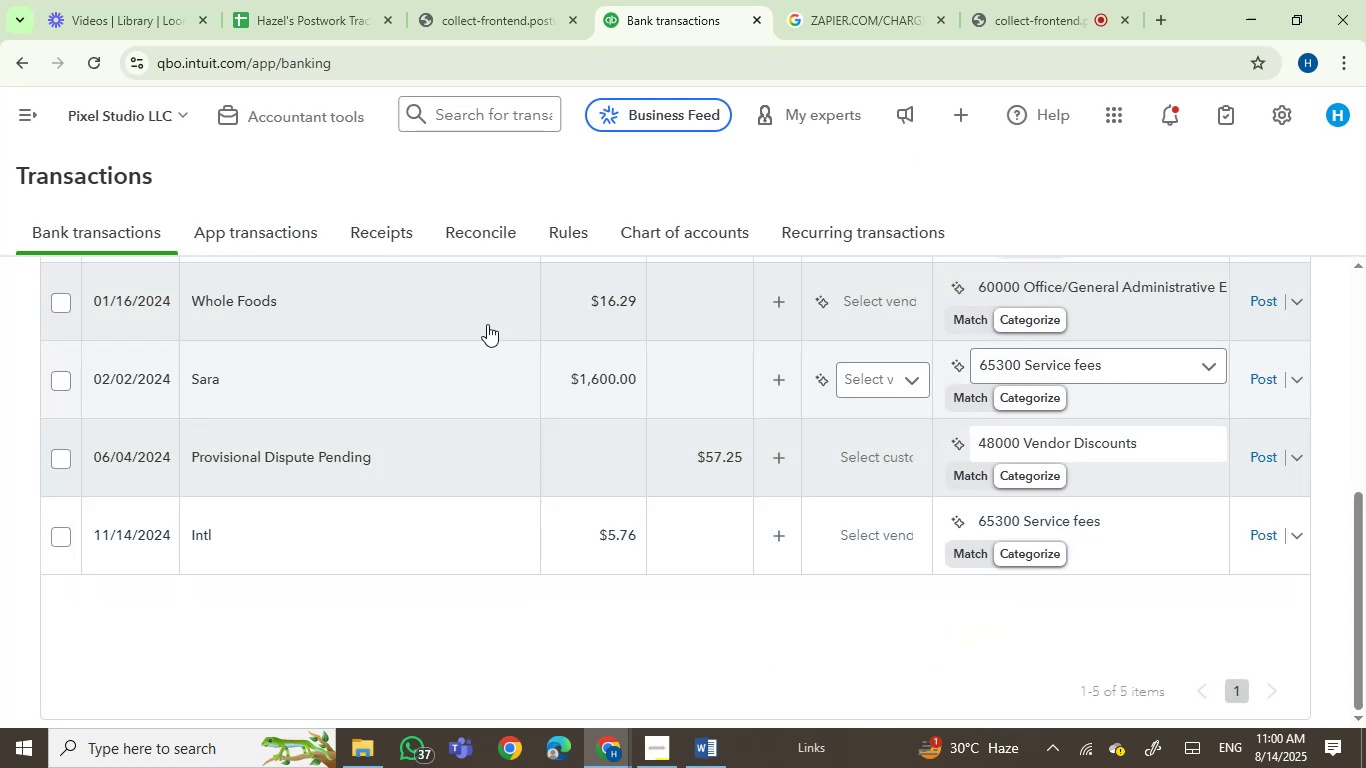 
scroll: coordinate [465, 358], scroll_direction: up, amount: 1.0
 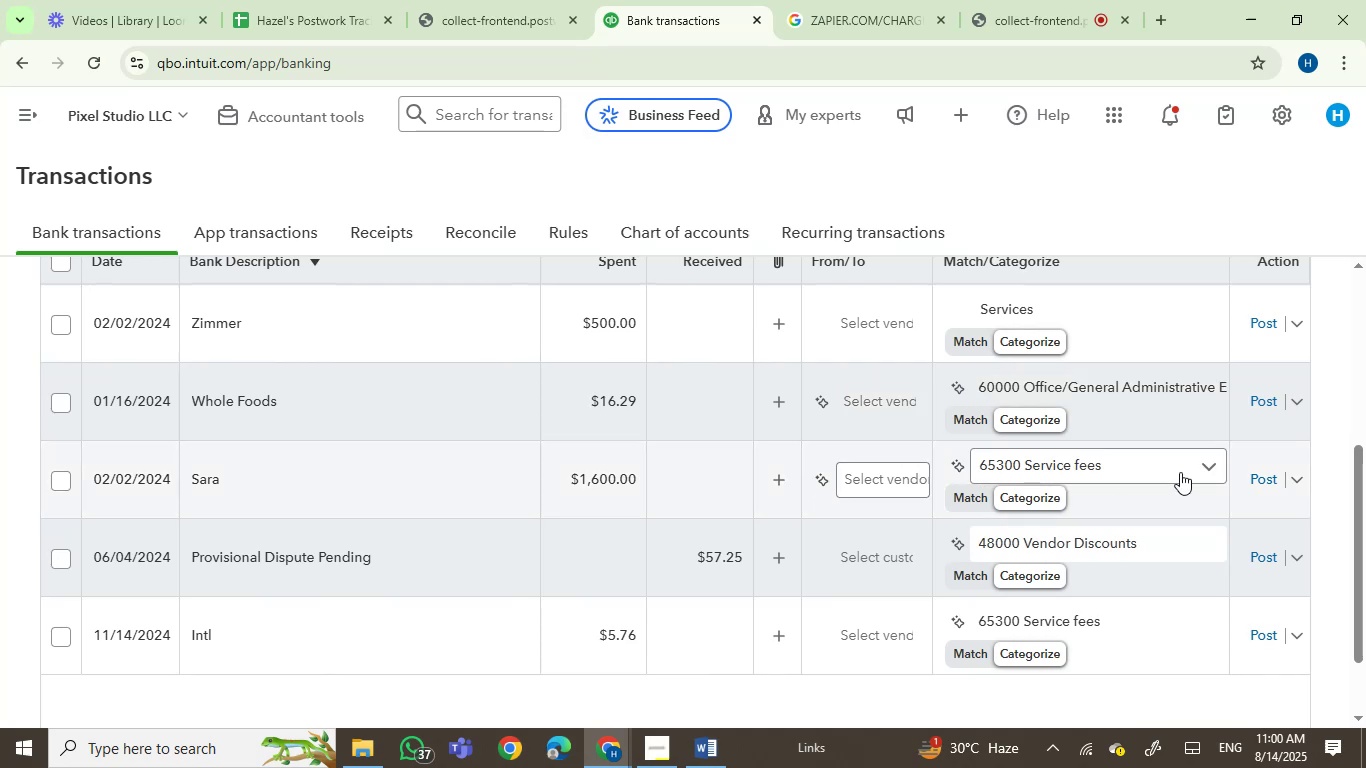 
left_click([1075, 478])
 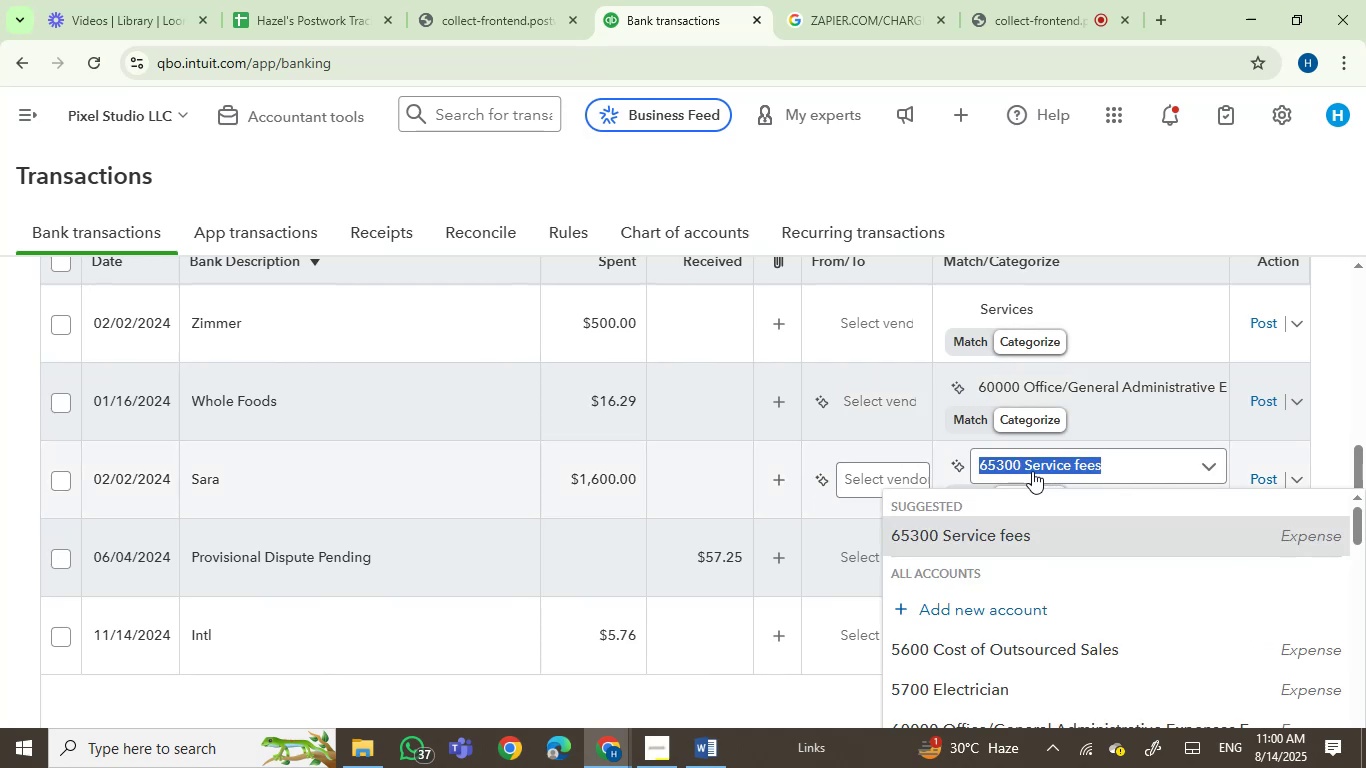 
type(contra)
 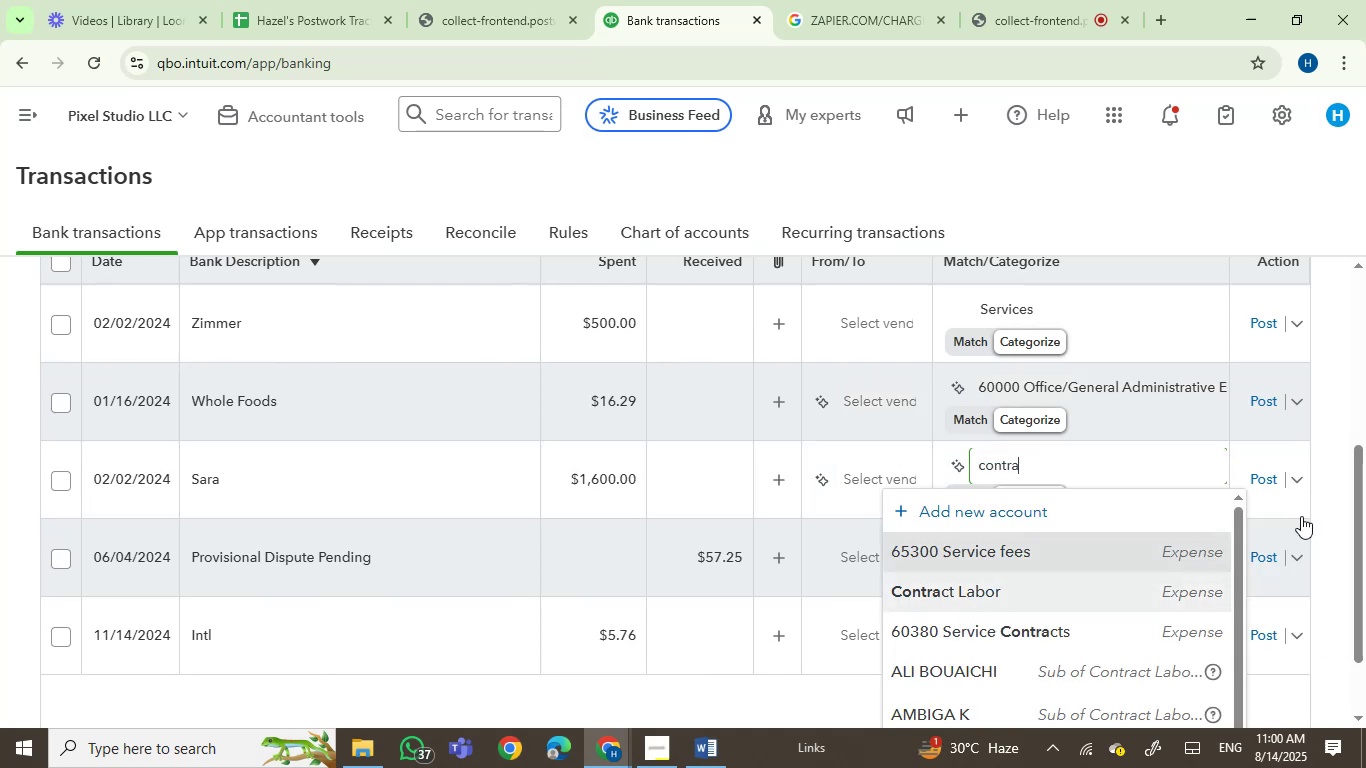 
left_click([1267, 481])
 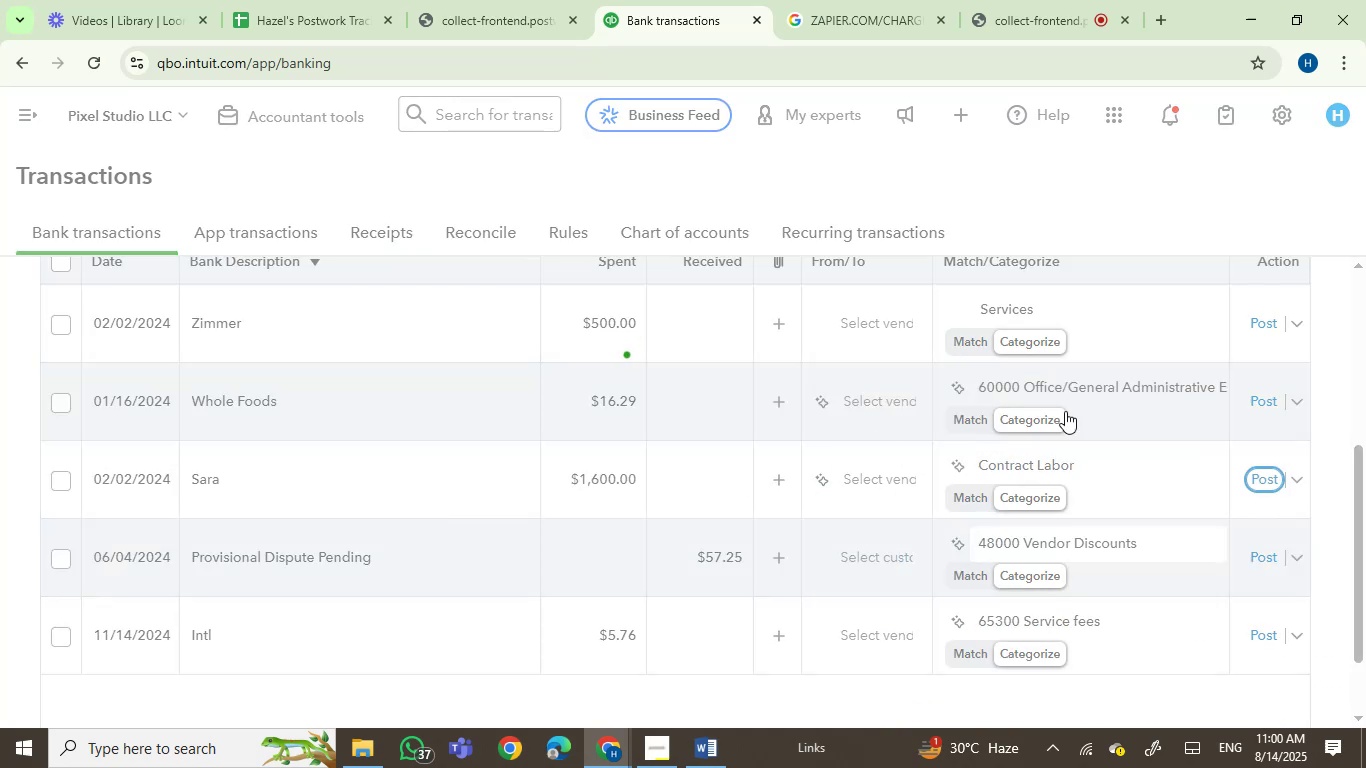 
left_click([1084, 391])
 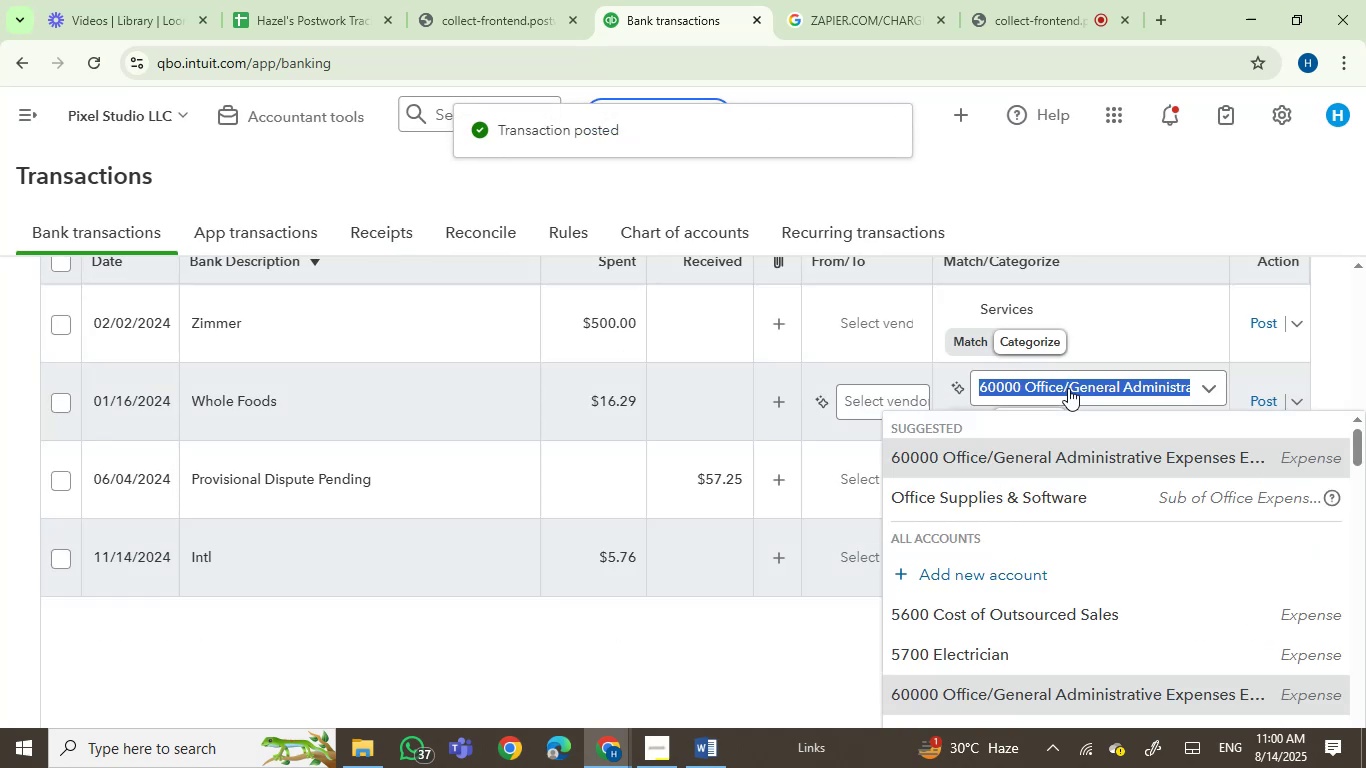 
type(meal)
 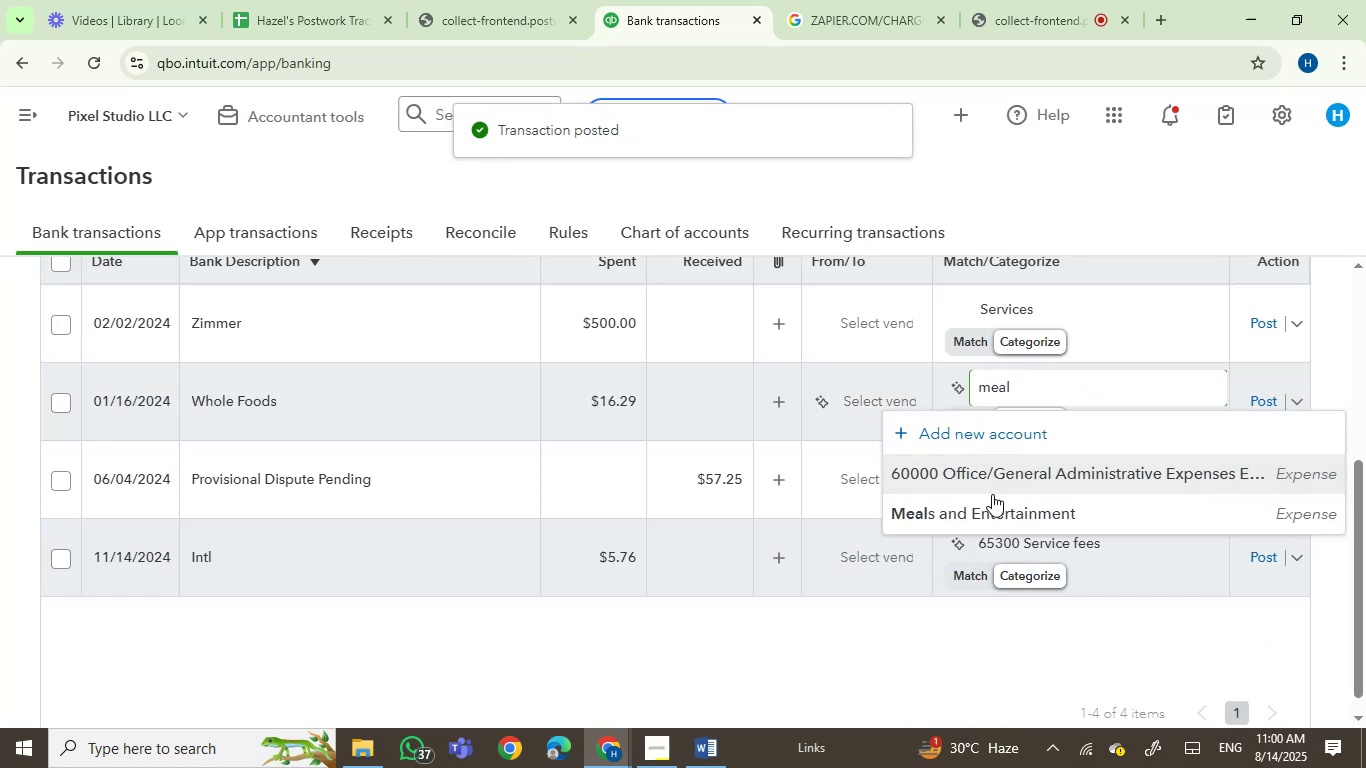 
left_click([967, 506])
 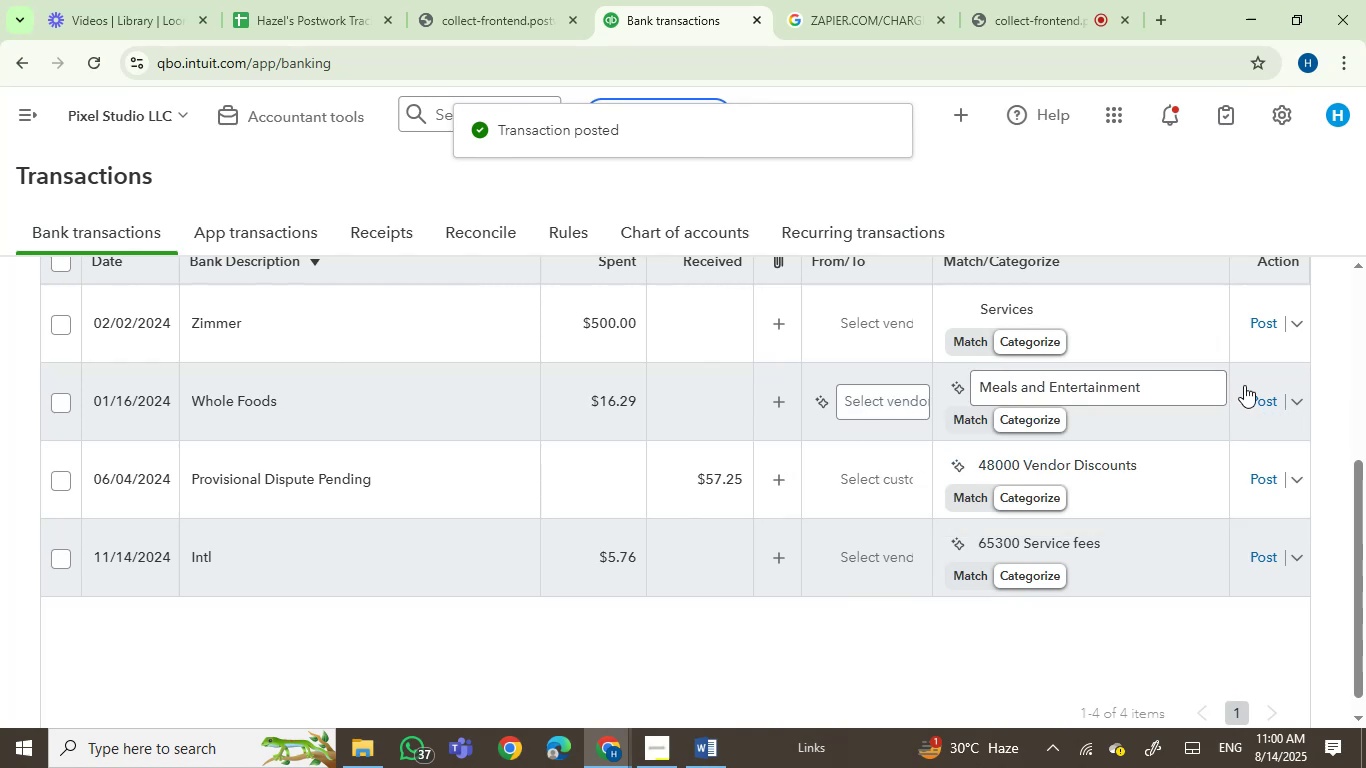 
left_click([1267, 395])
 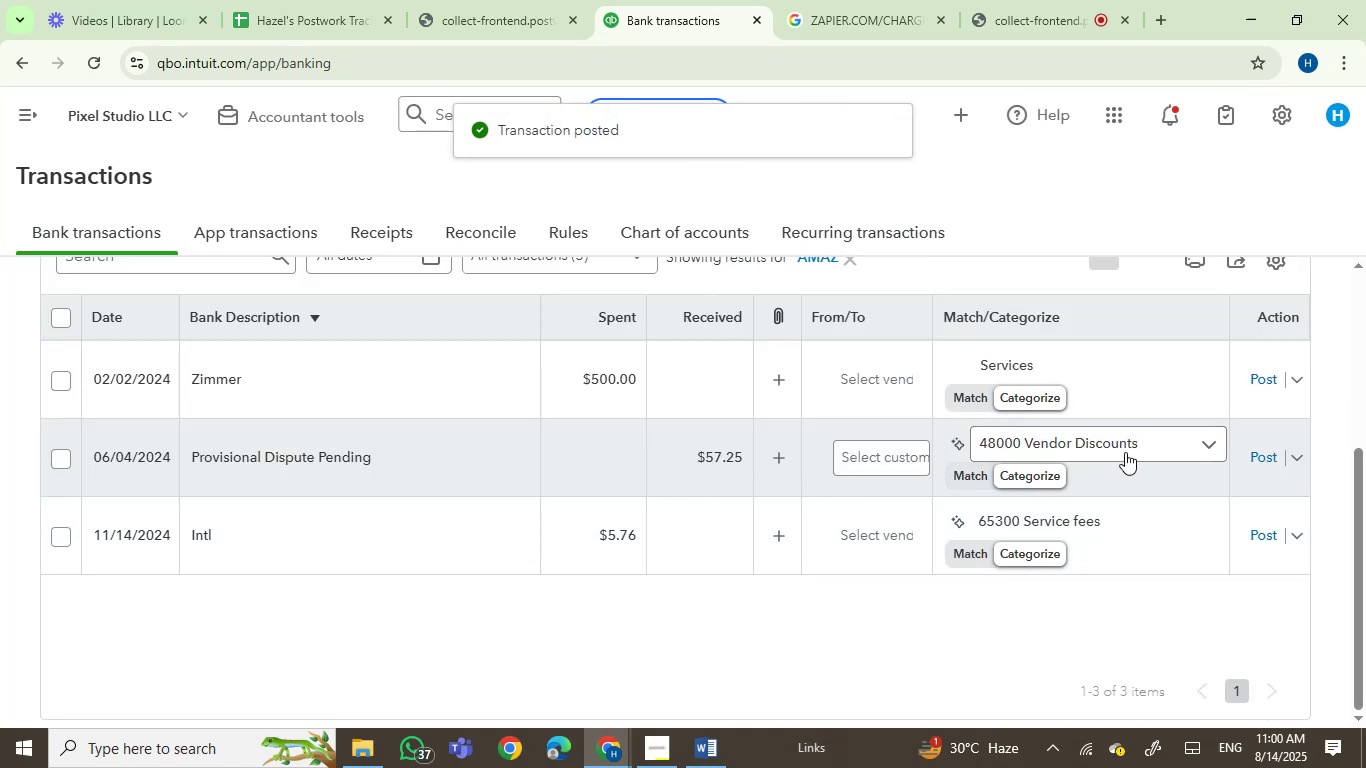 
left_click([1042, 435])
 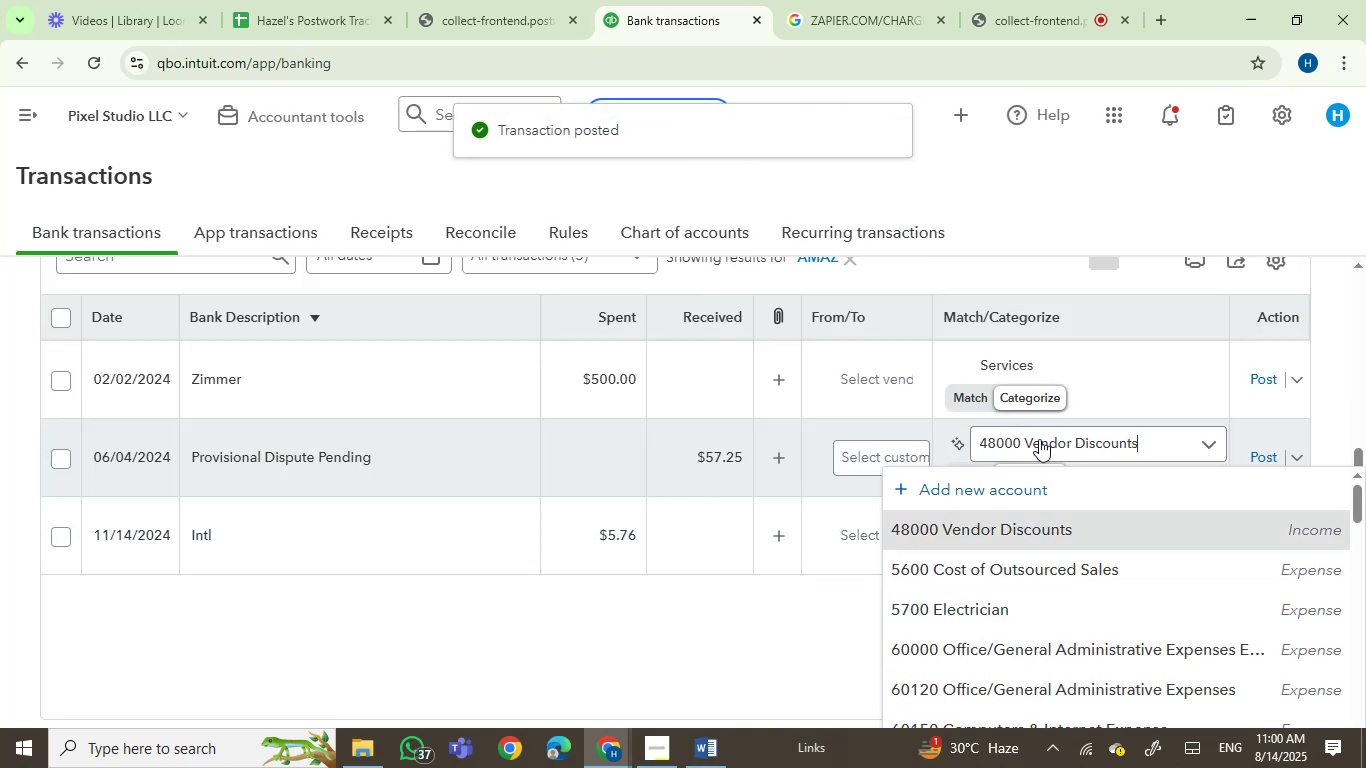 
left_click([1039, 439])
 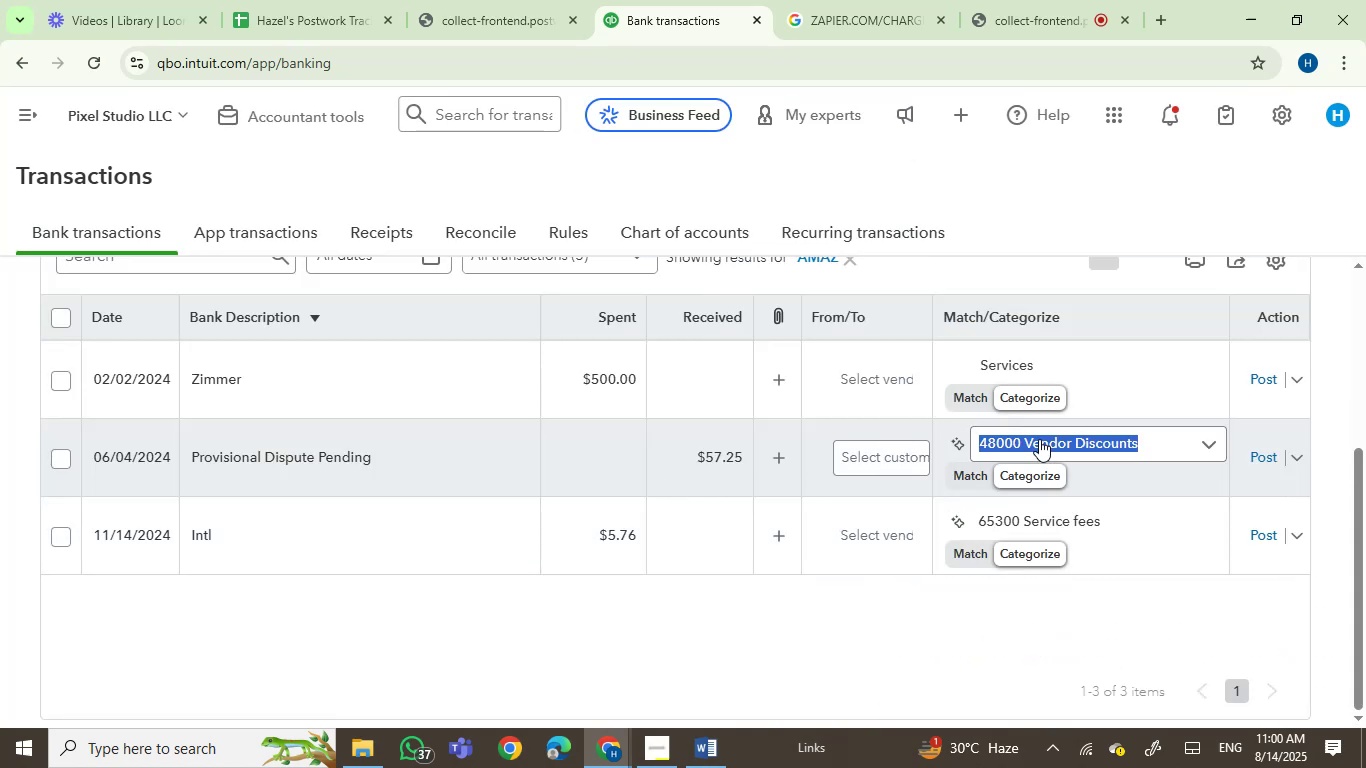 
type(conrta)
key(Backspace)
key(Backspace)
key(Backspace)
key(Backspace)
type(ntr)
 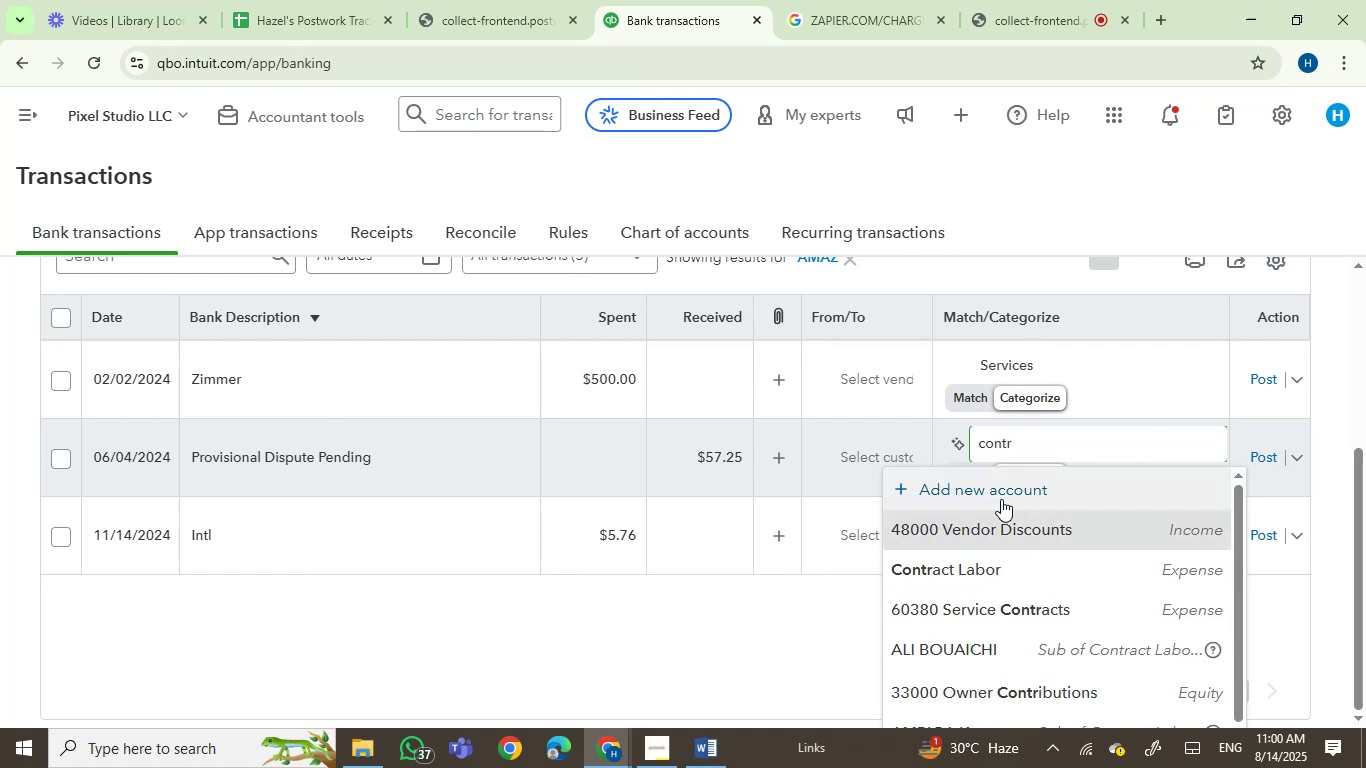 
left_click([959, 578])
 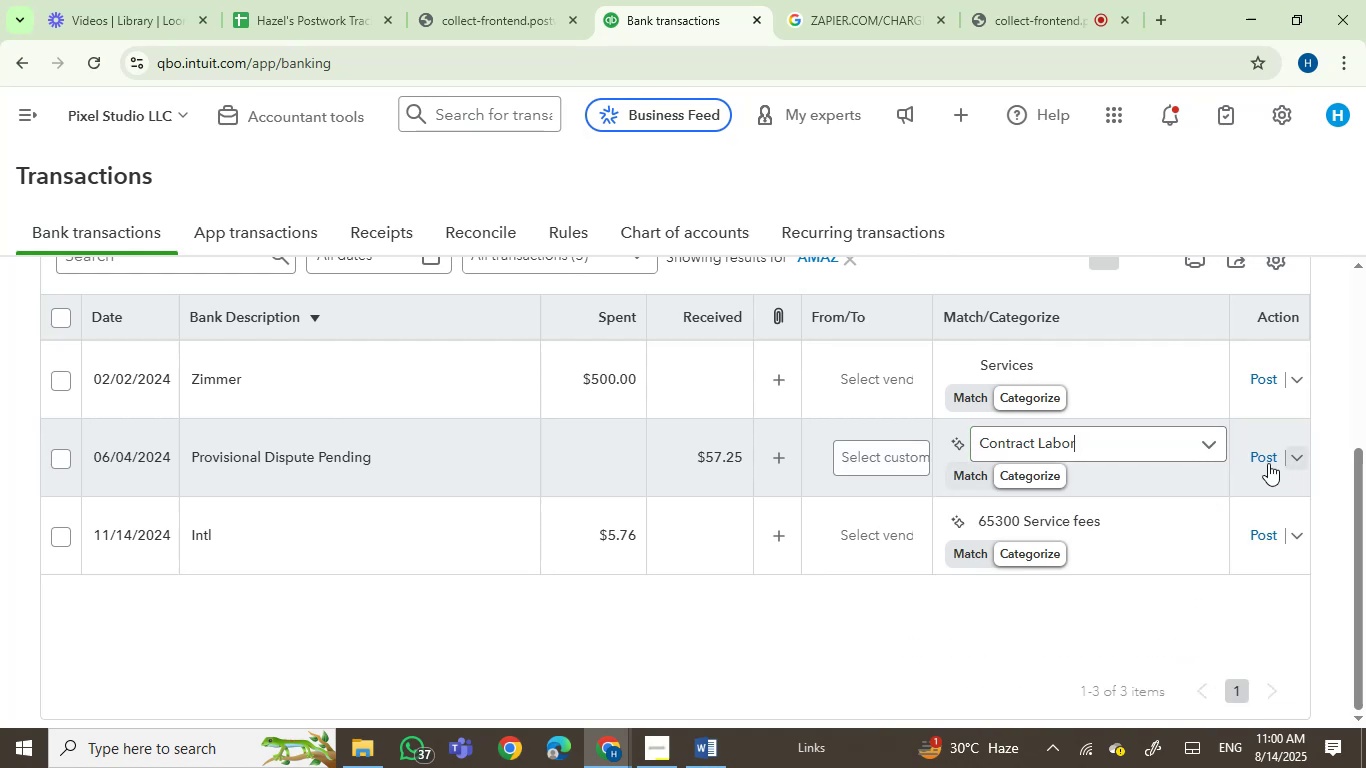 
left_click([1266, 461])
 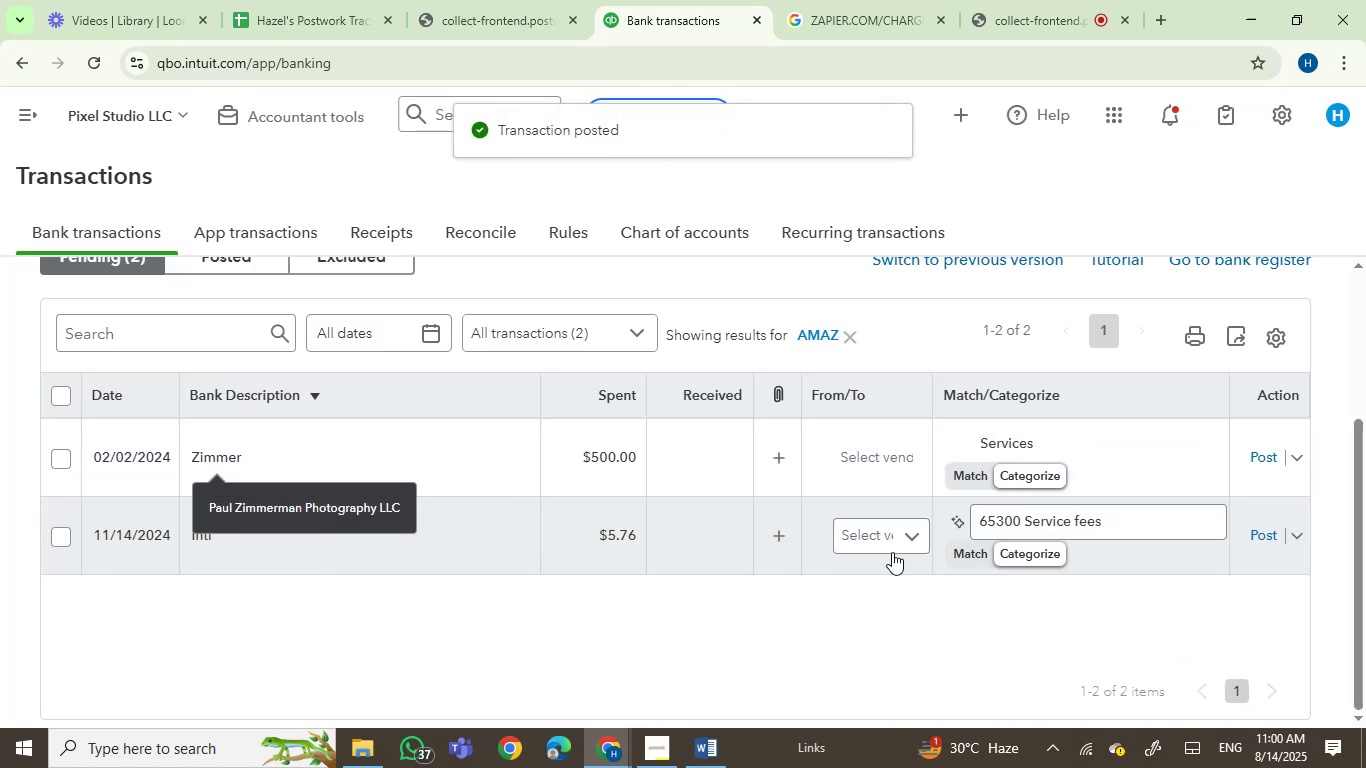 
wait(5.06)
 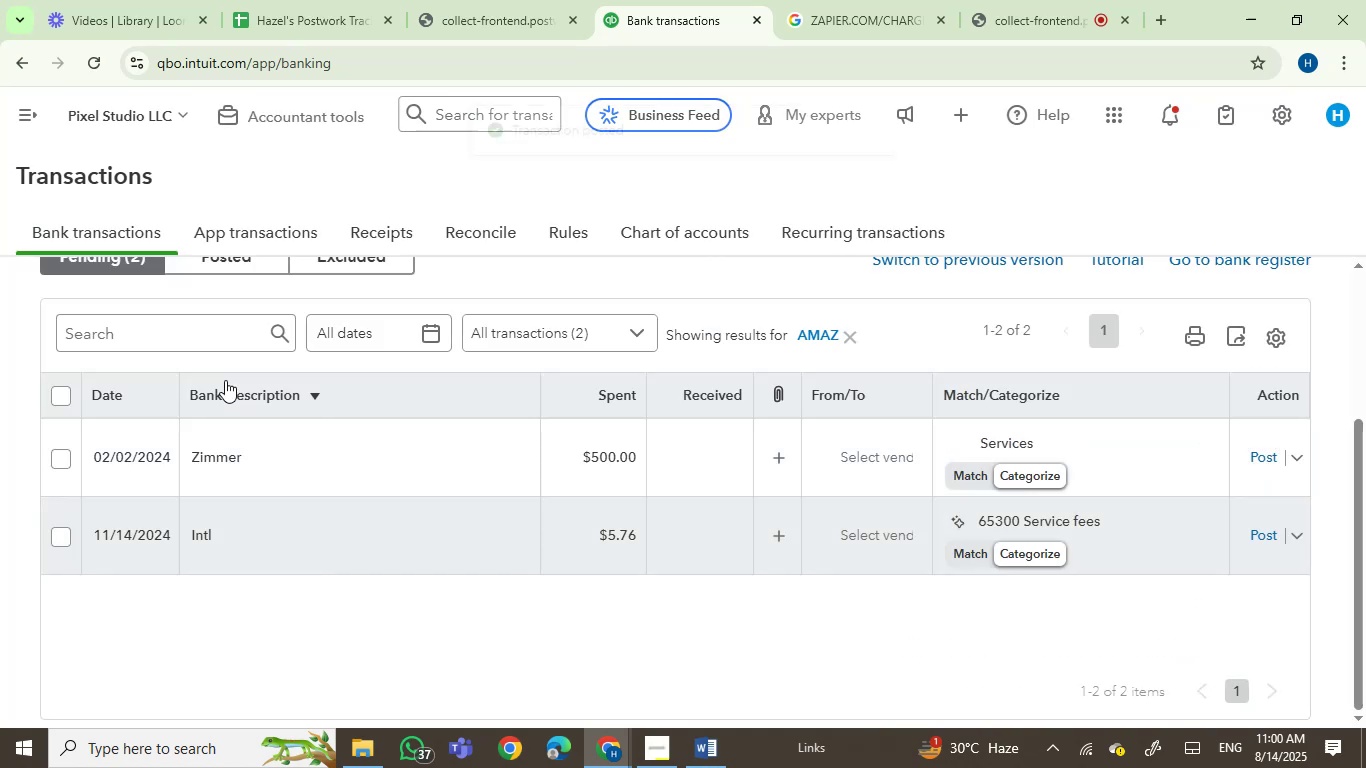 
left_click([1016, 445])
 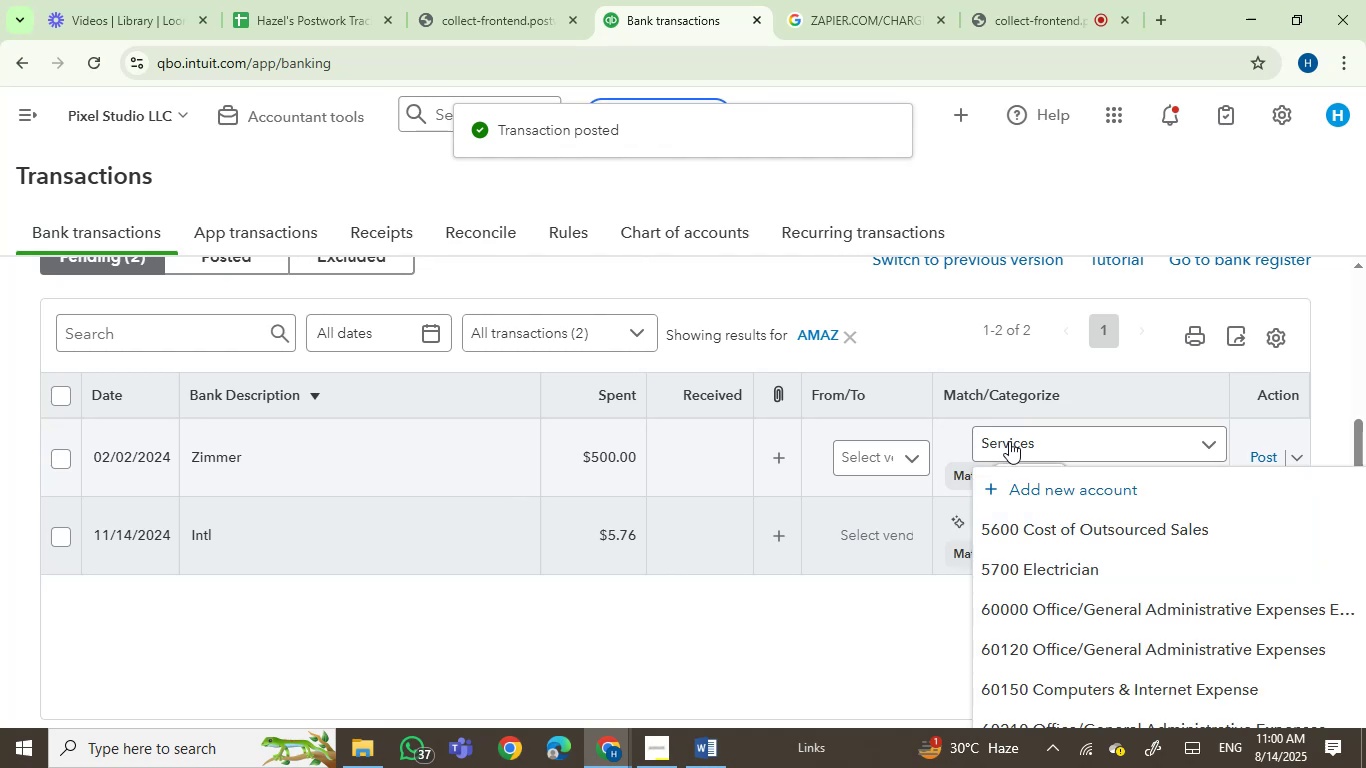 
left_click([1015, 441])
 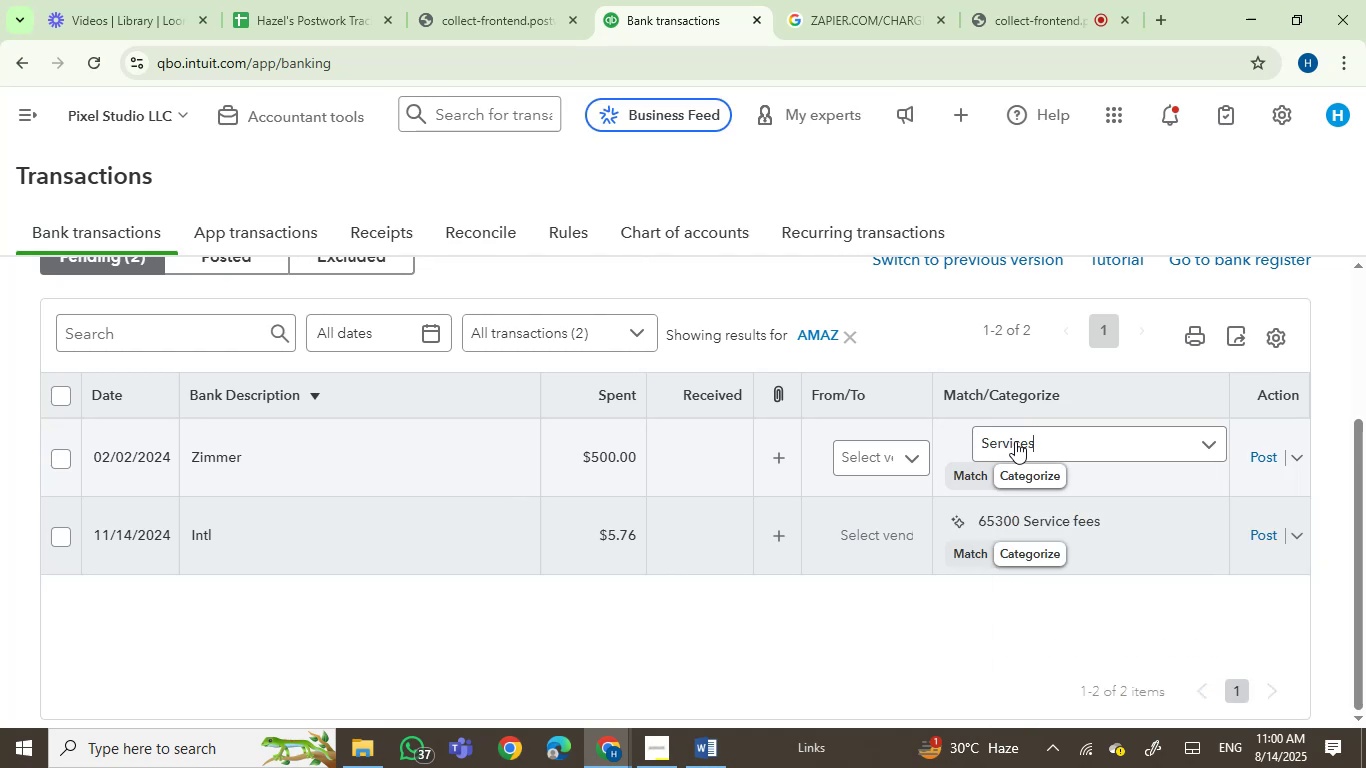 
scroll: coordinate [1015, 441], scroll_direction: up, amount: 1.0
 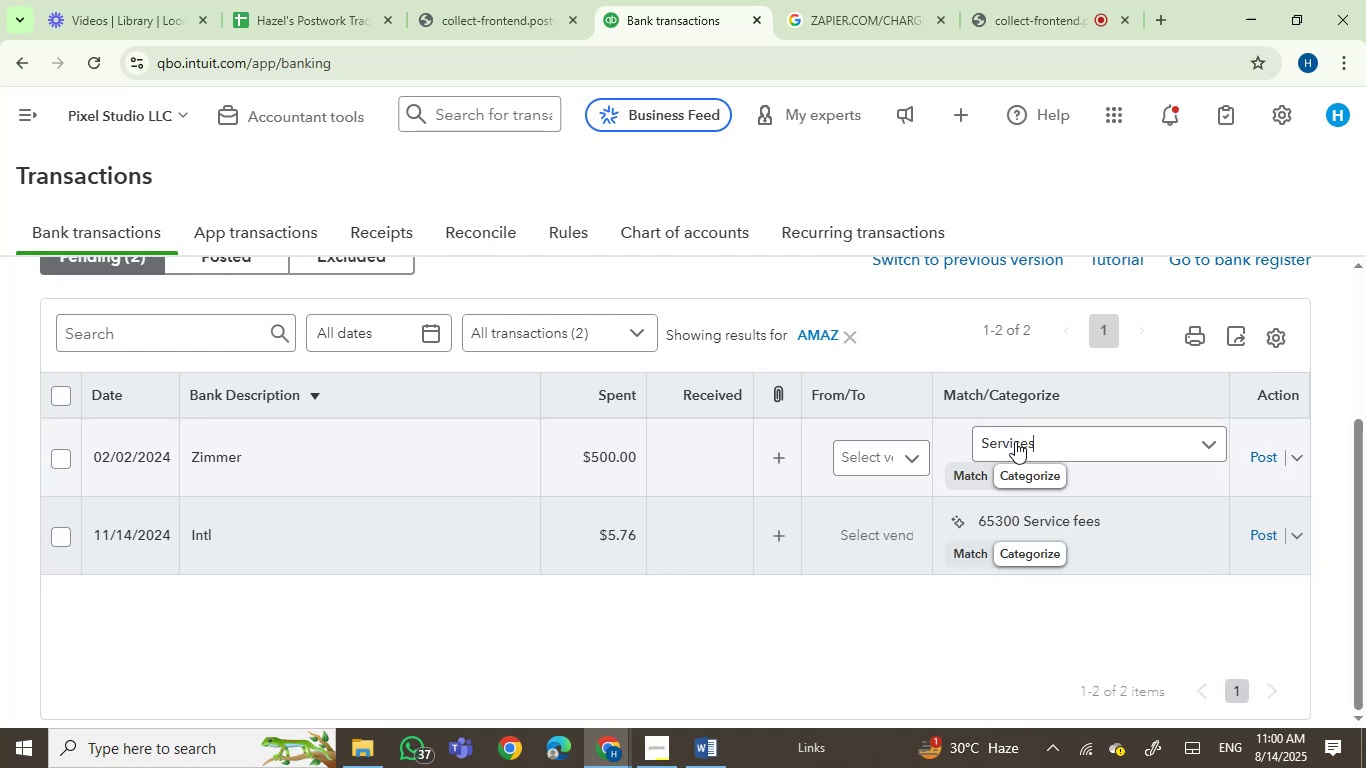 
left_click([1015, 441])
 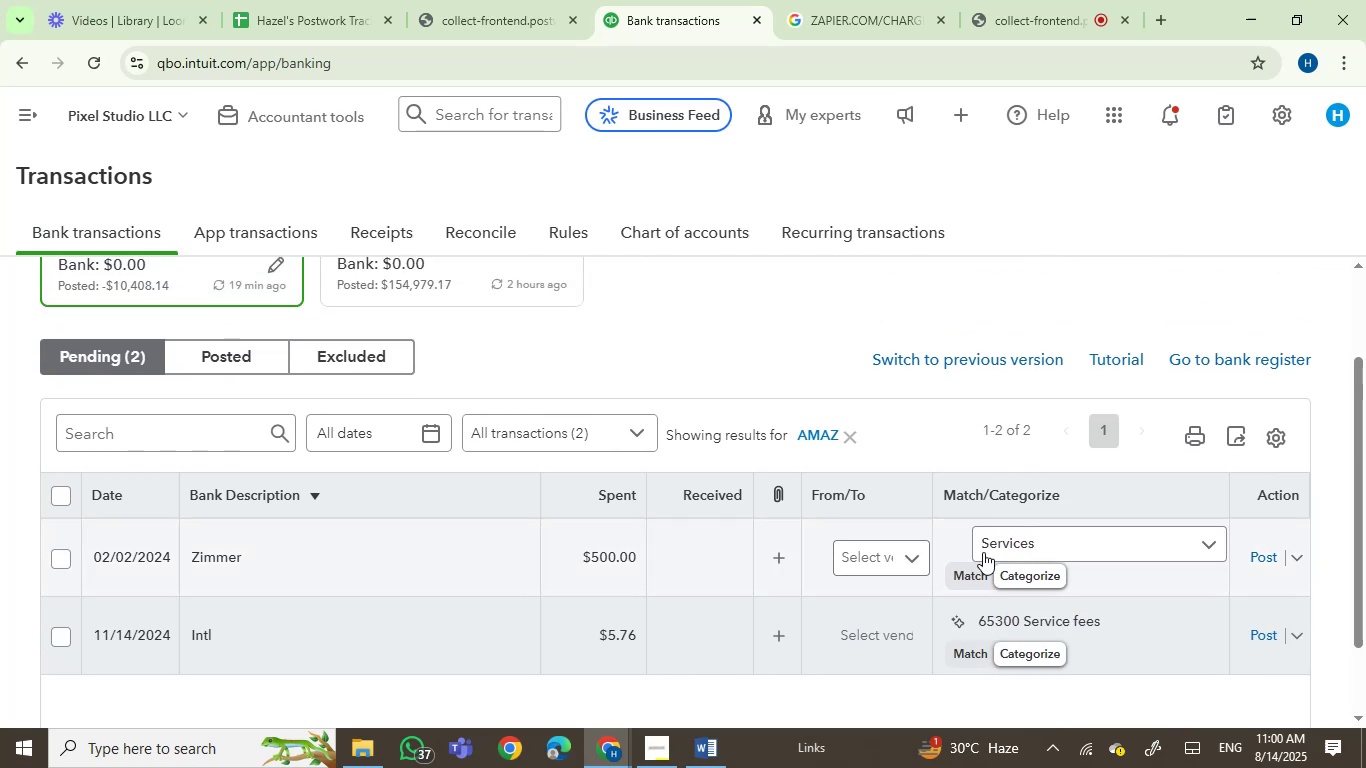 
left_click([1012, 540])
 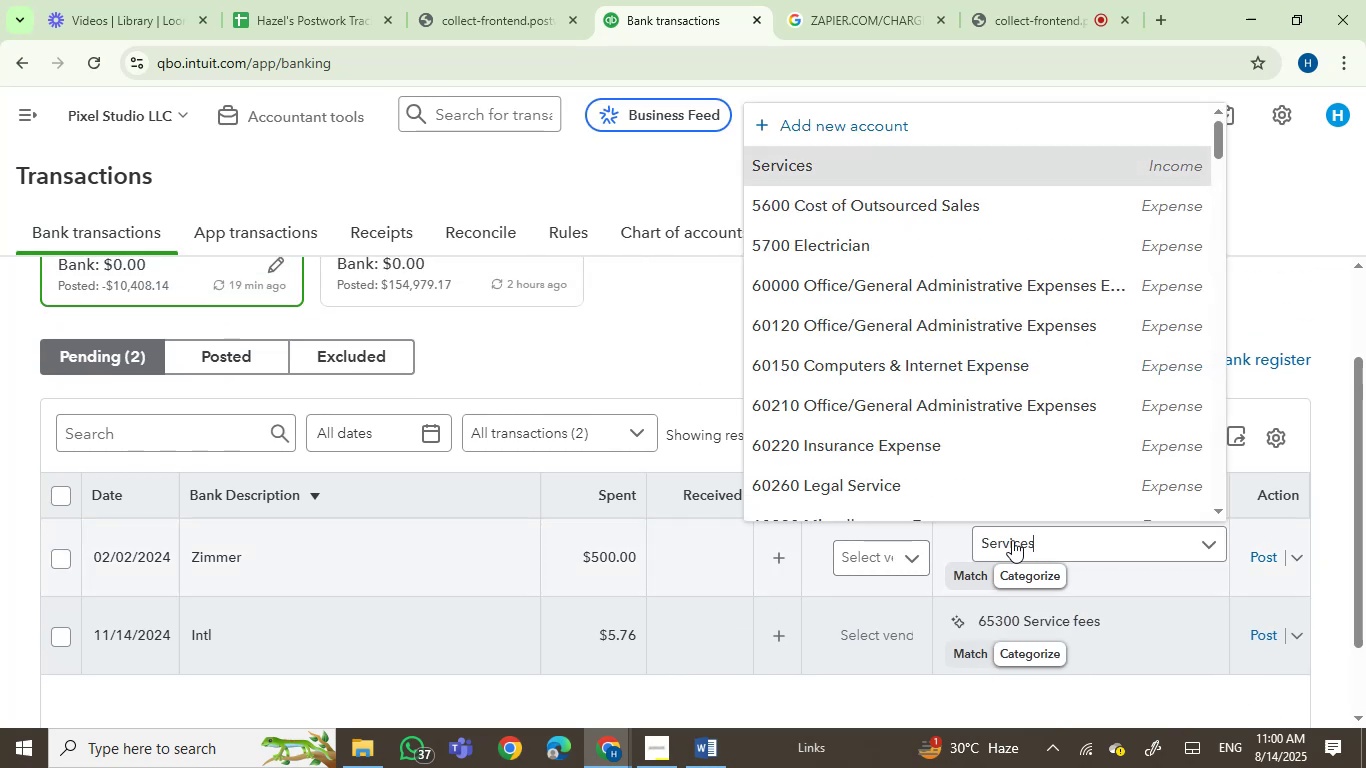 
left_click([1012, 540])
 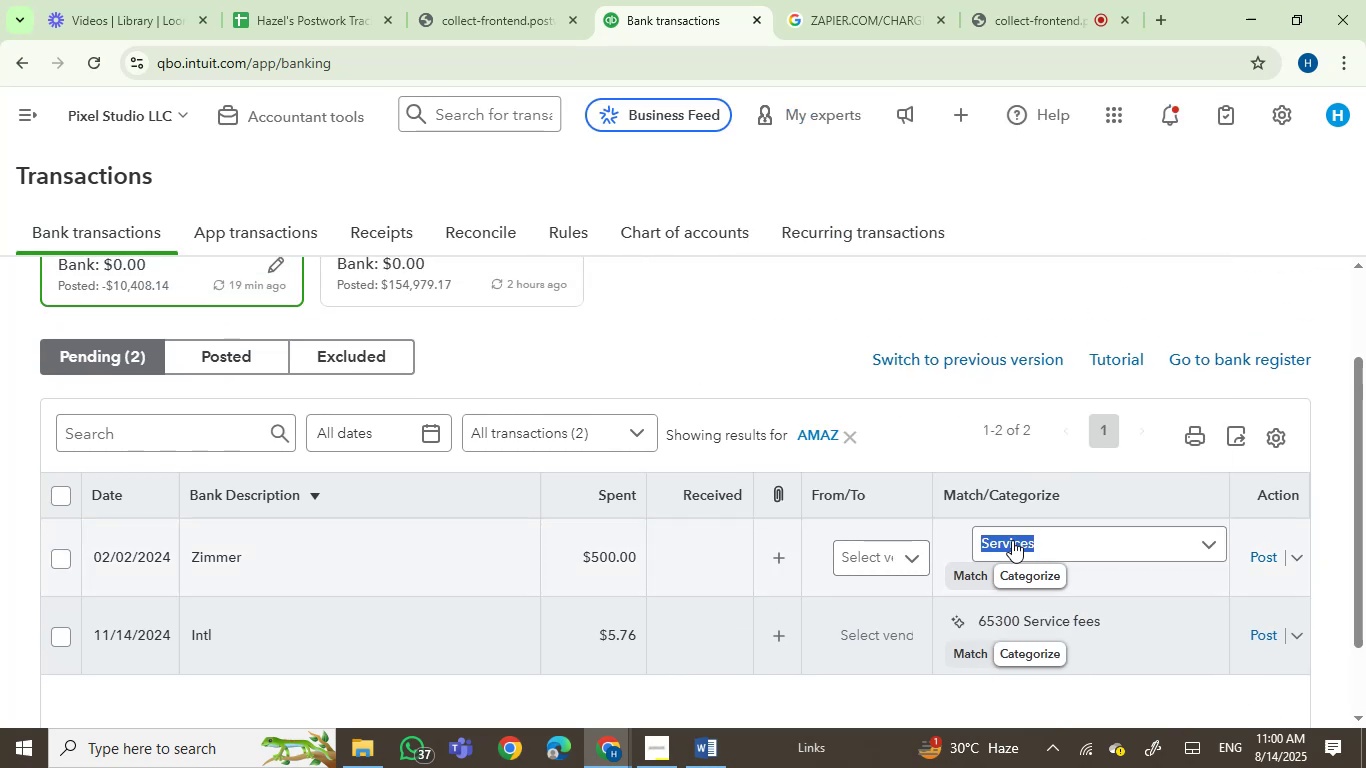 
type(contr)
 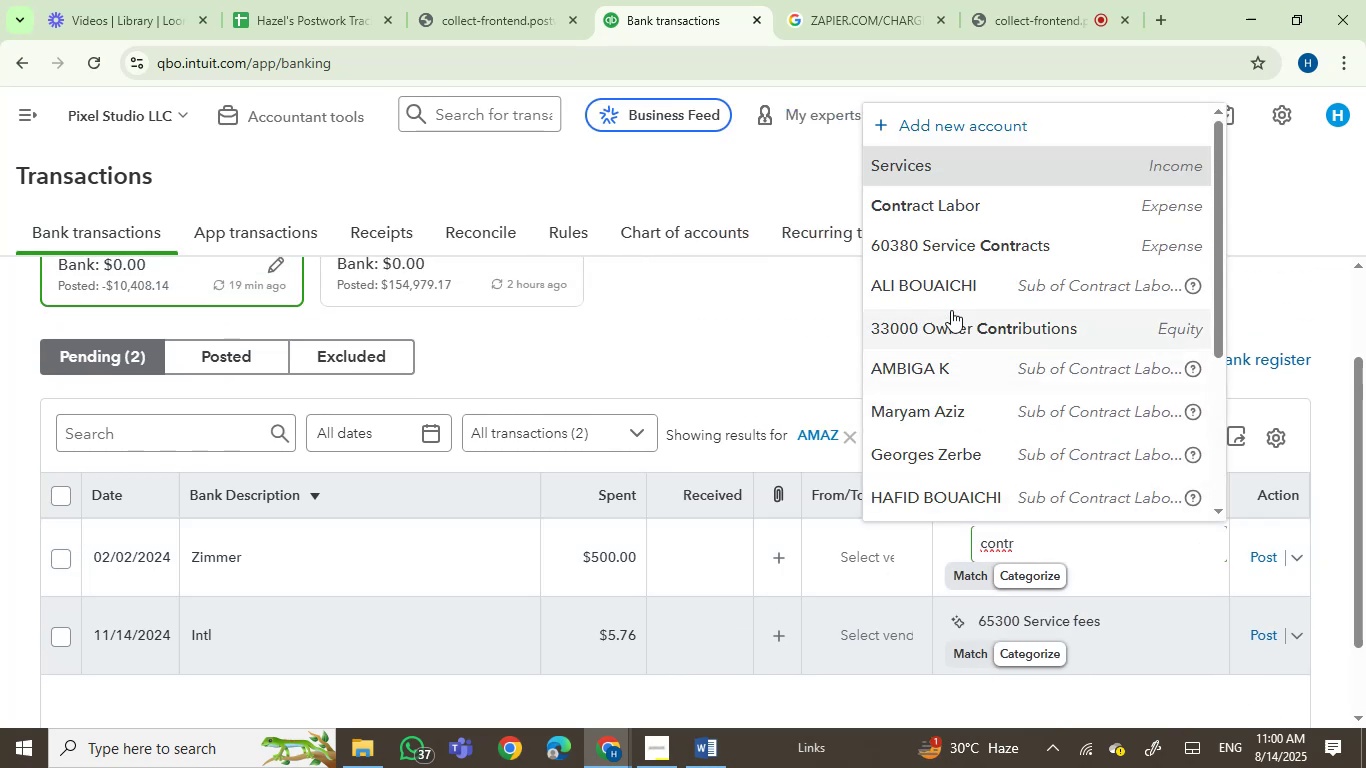 
left_click([973, 201])
 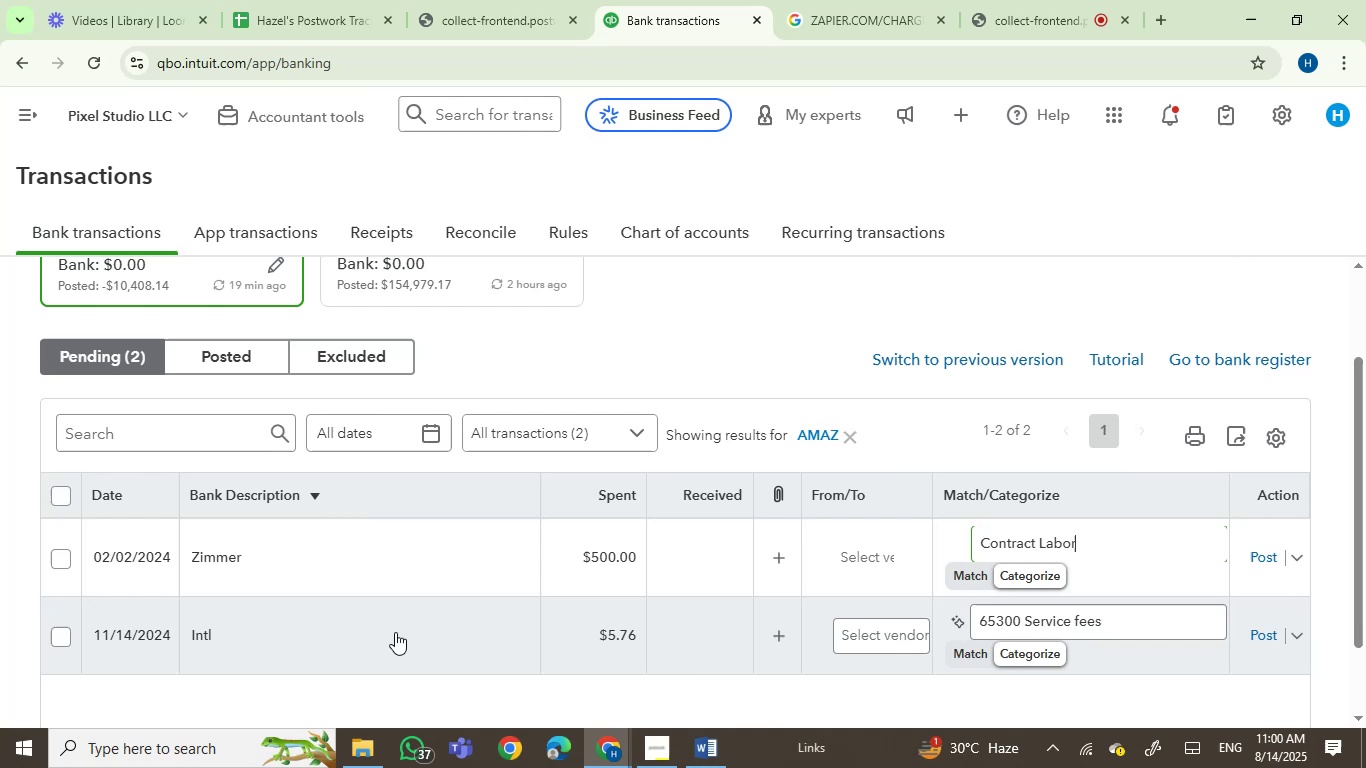 
mouse_move([242, 646])
 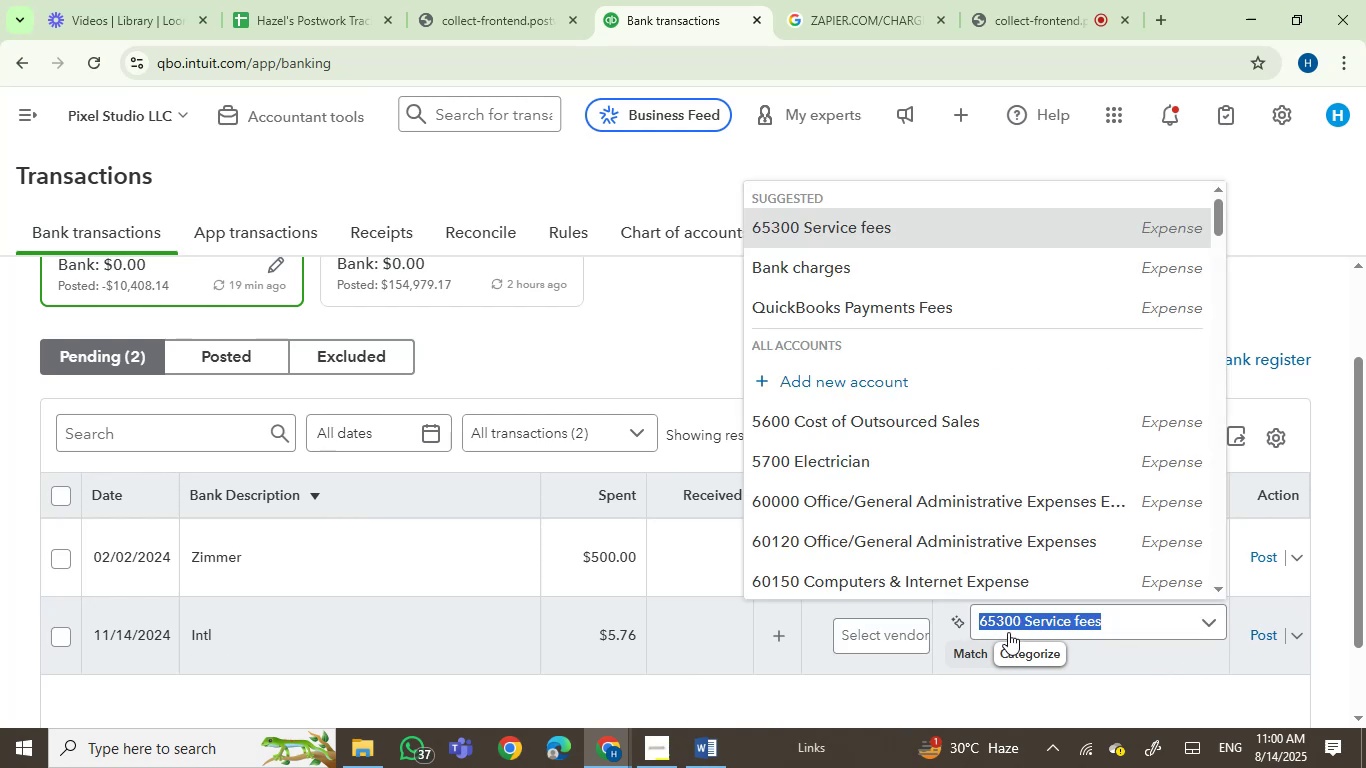 
type(bank)
 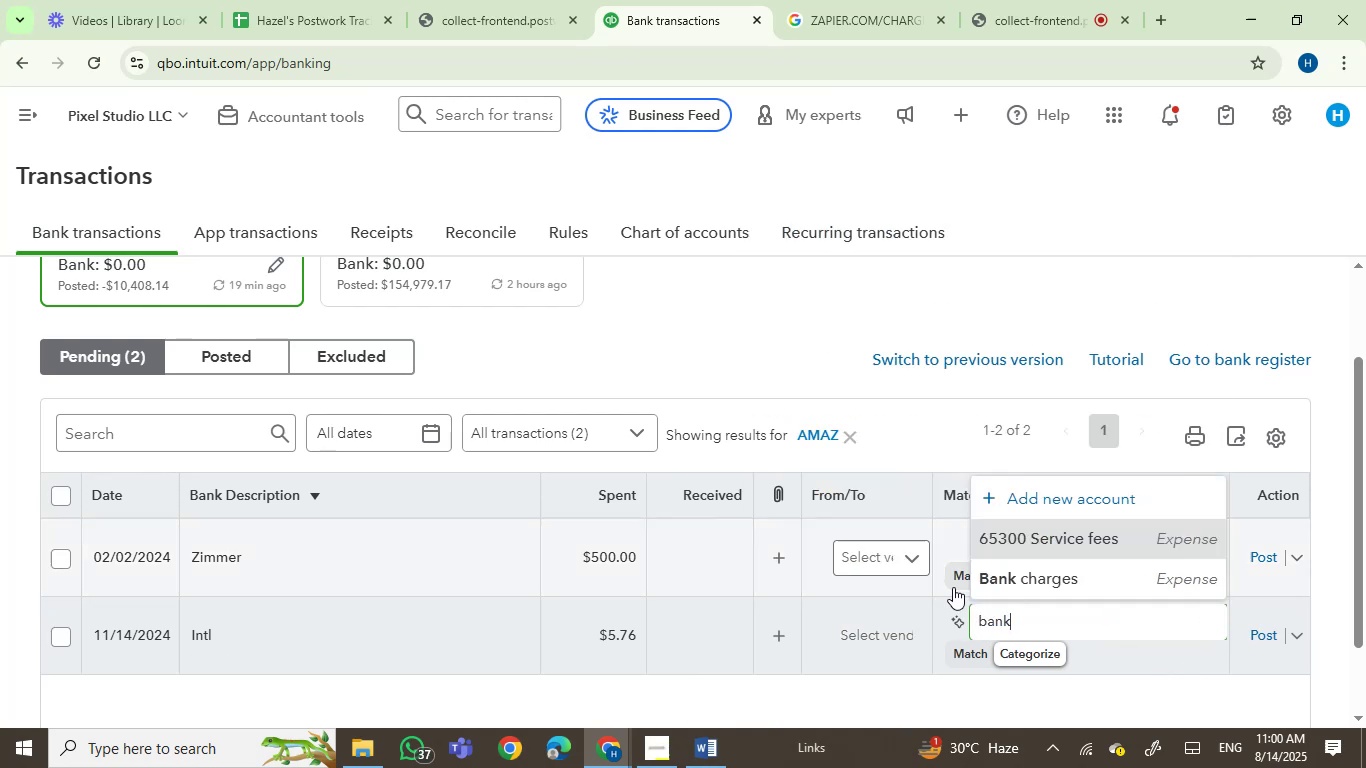 
left_click([1049, 573])
 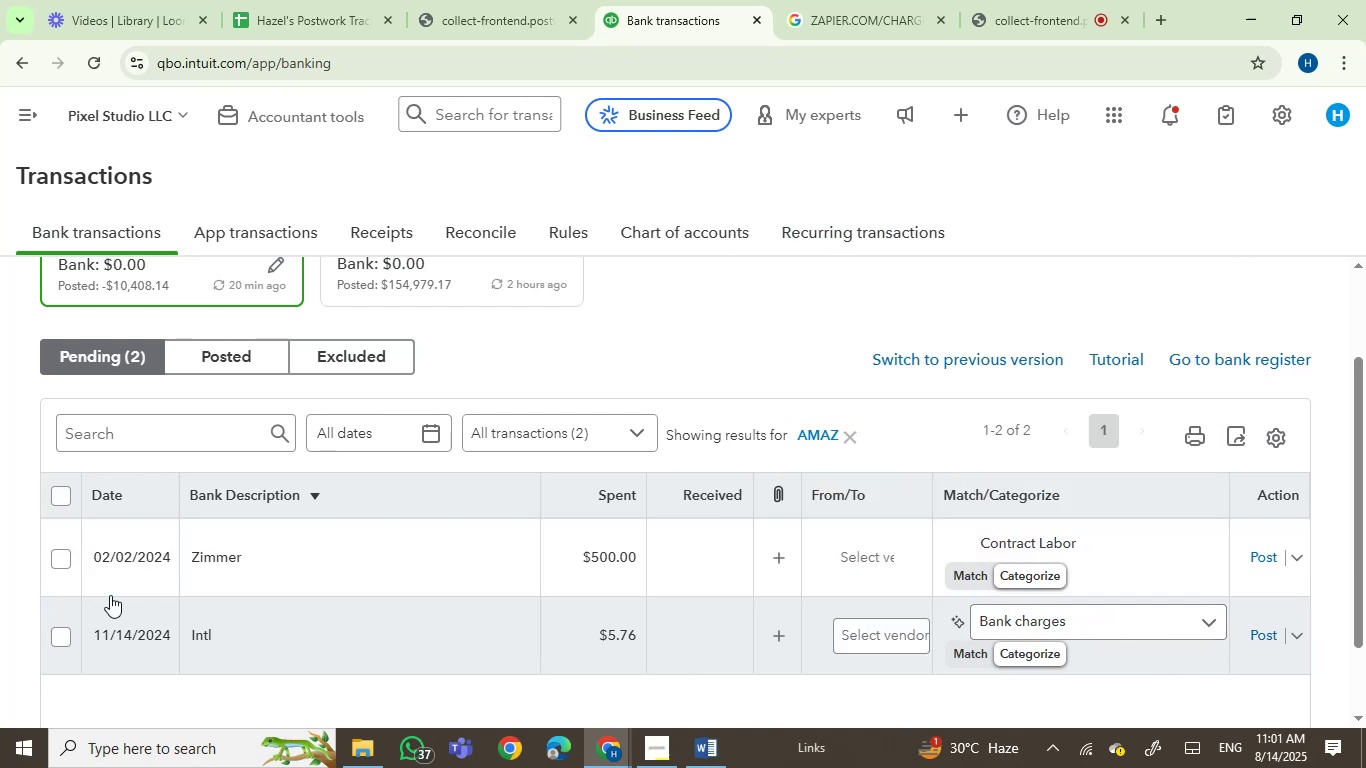 
left_click_drag(start_coordinate=[53, 551], to_coordinate=[52, 556])
 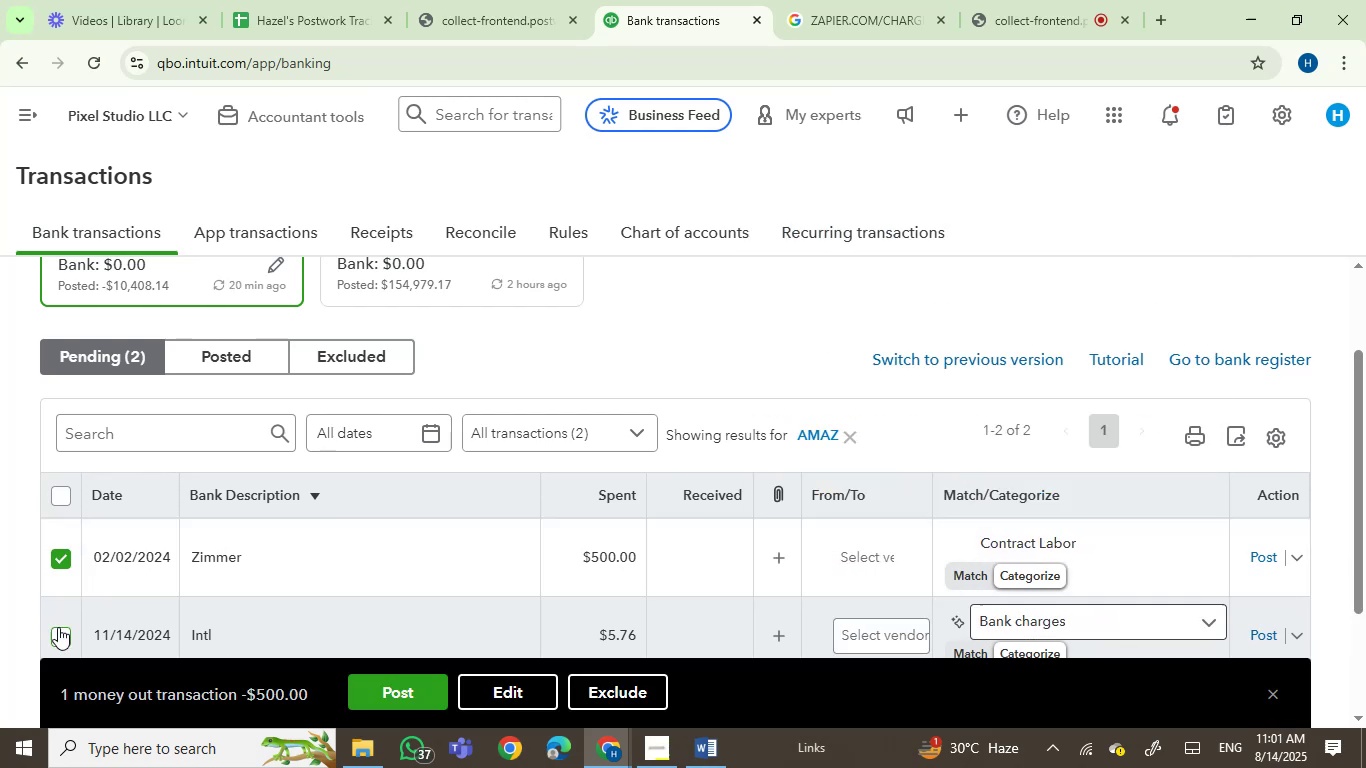 
left_click([60, 627])
 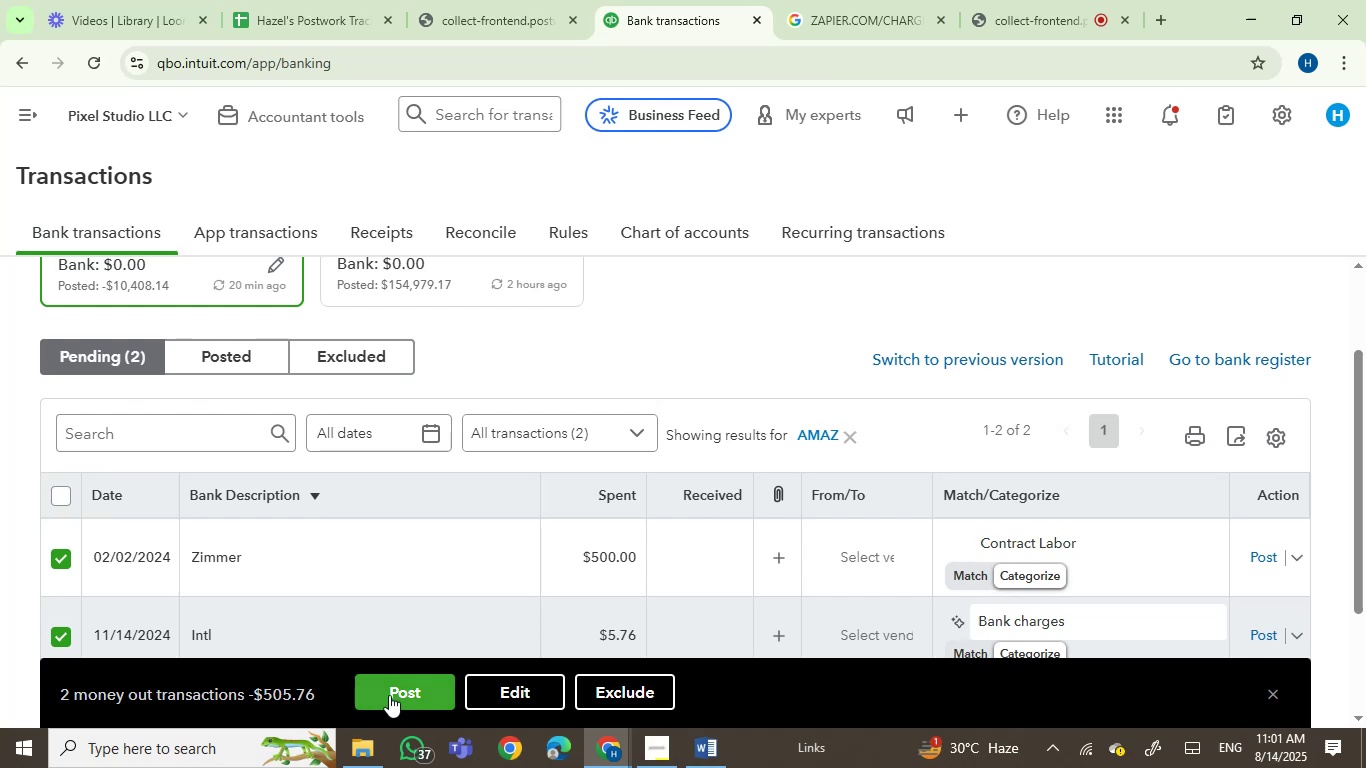 
left_click([406, 695])
 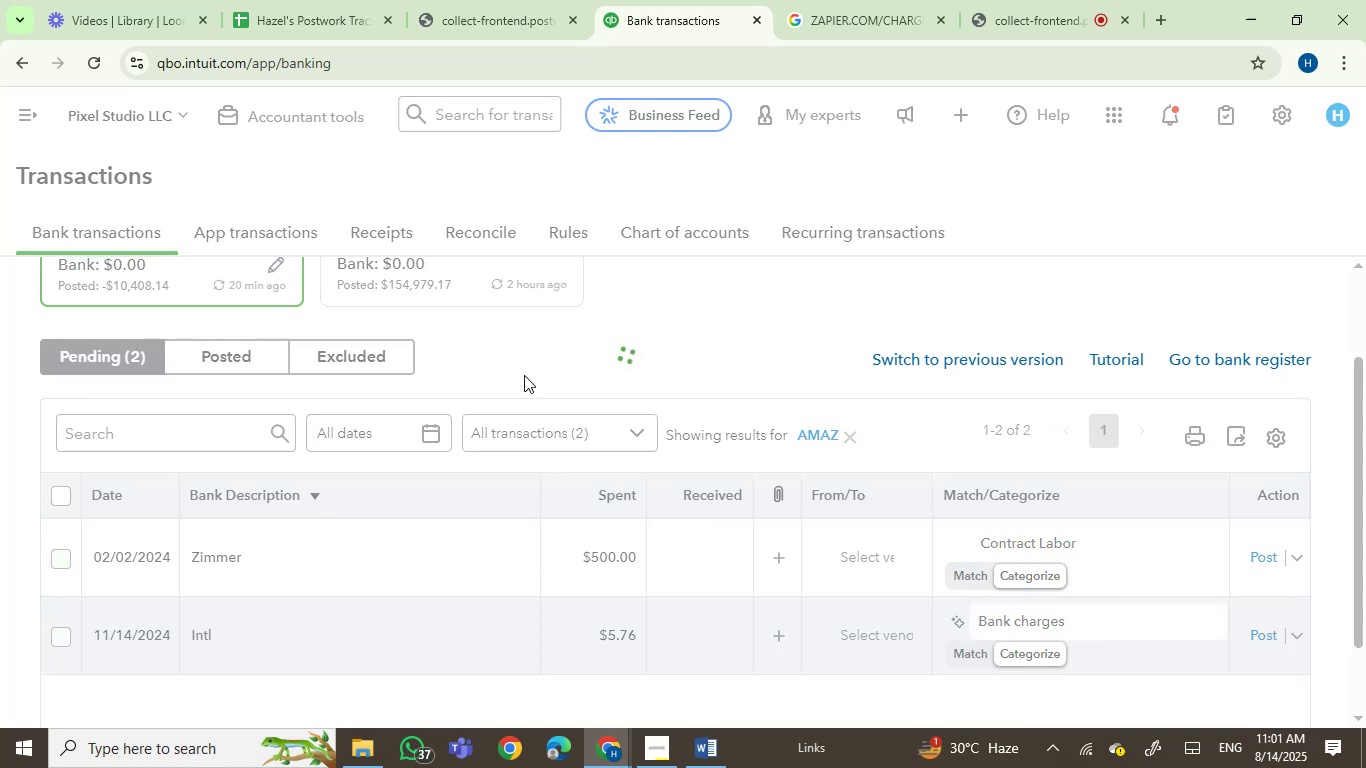 
wait(6.72)
 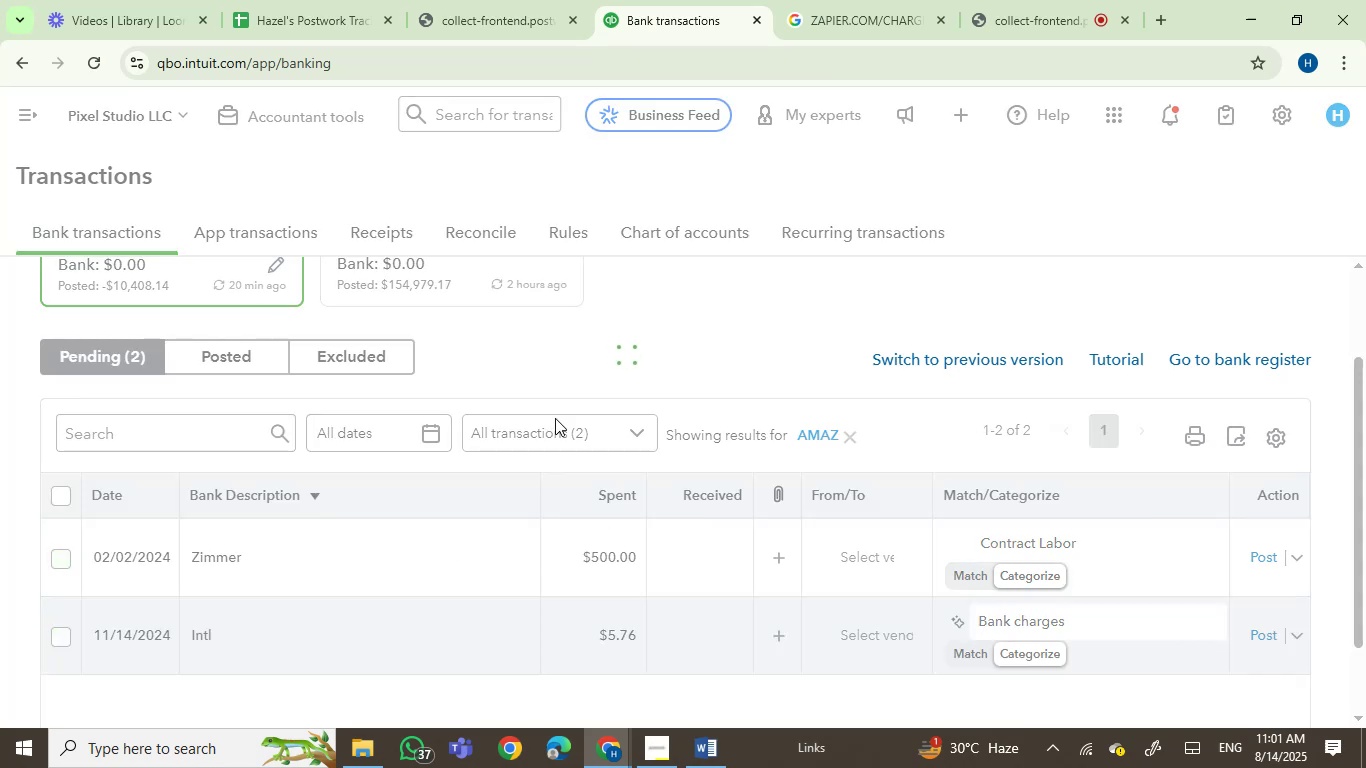 
left_click([446, 288])
 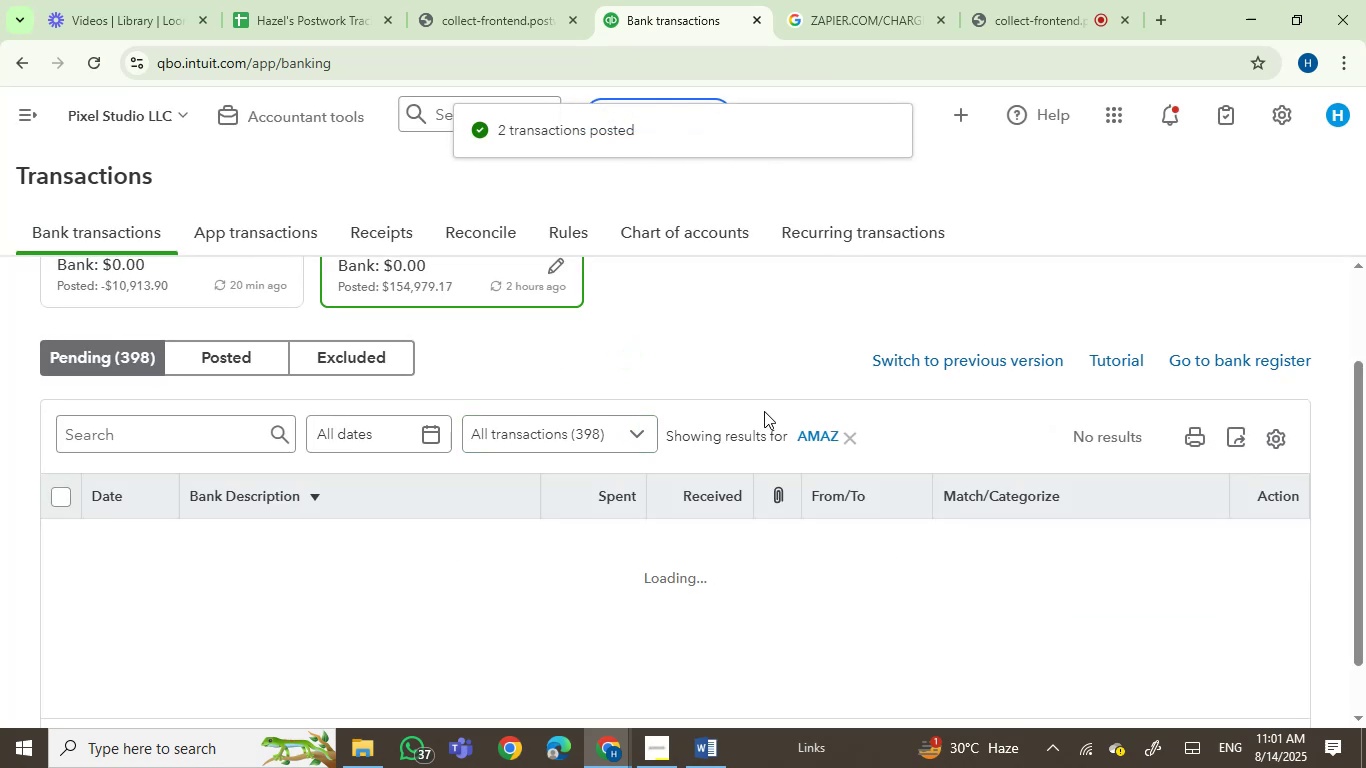 
scroll: coordinate [516, 334], scroll_direction: down, amount: 3.0
 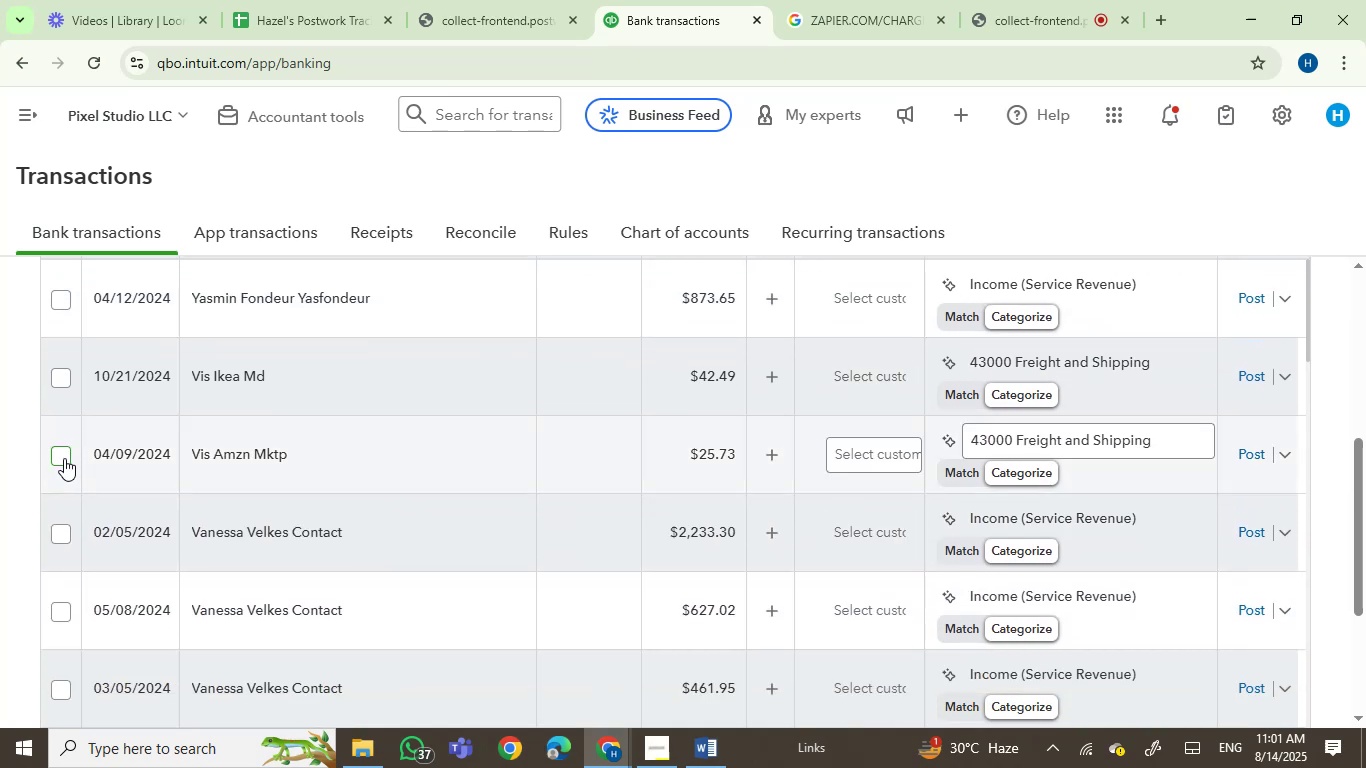 
left_click([64, 458])
 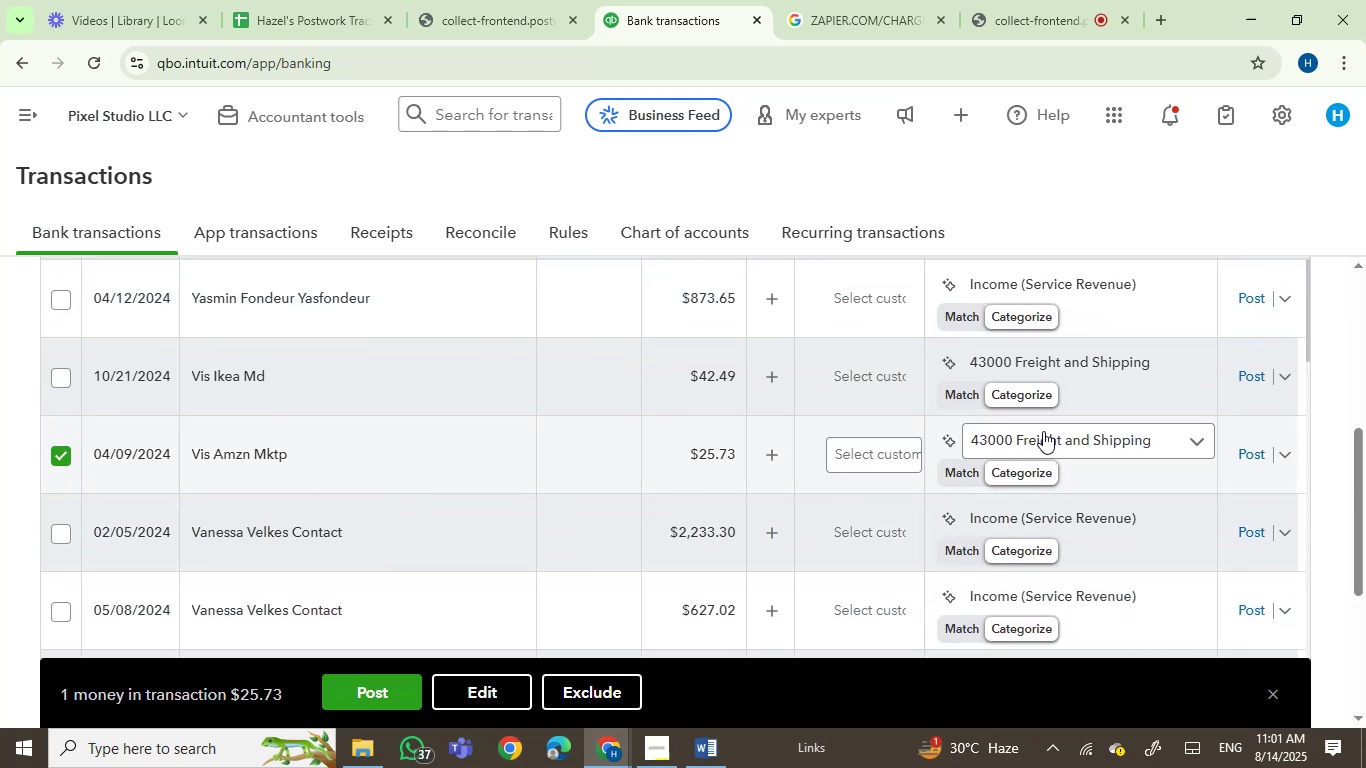 
left_click([1041, 438])
 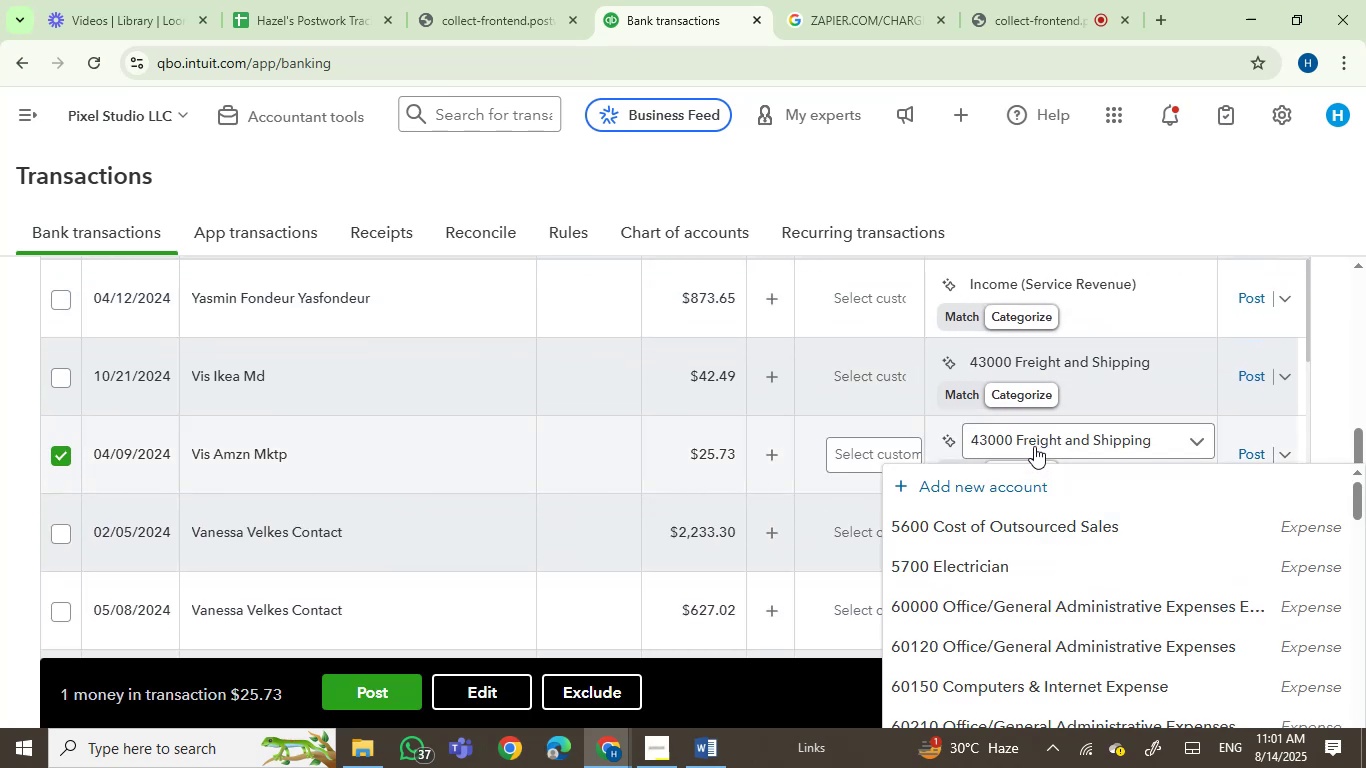 
left_click([1034, 446])
 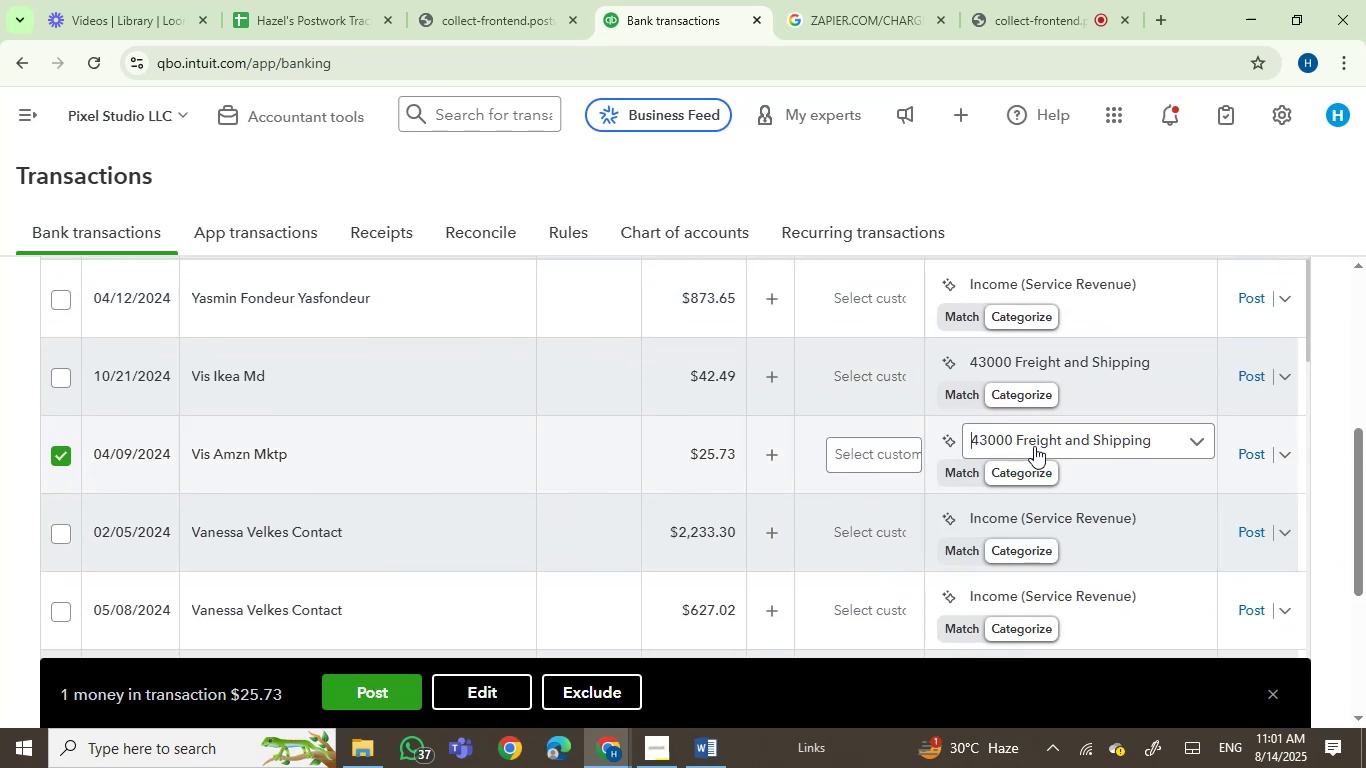 
left_click([1039, 439])
 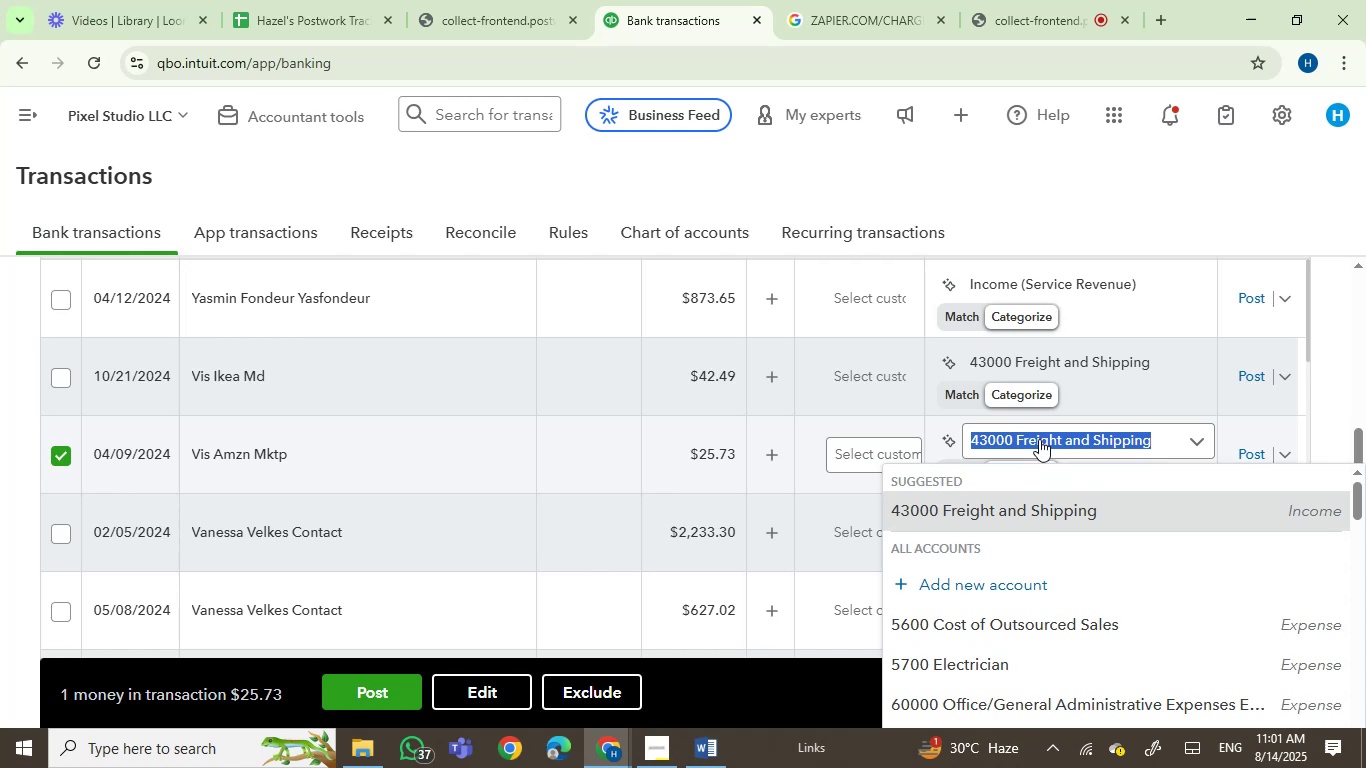 
type(supplie)
 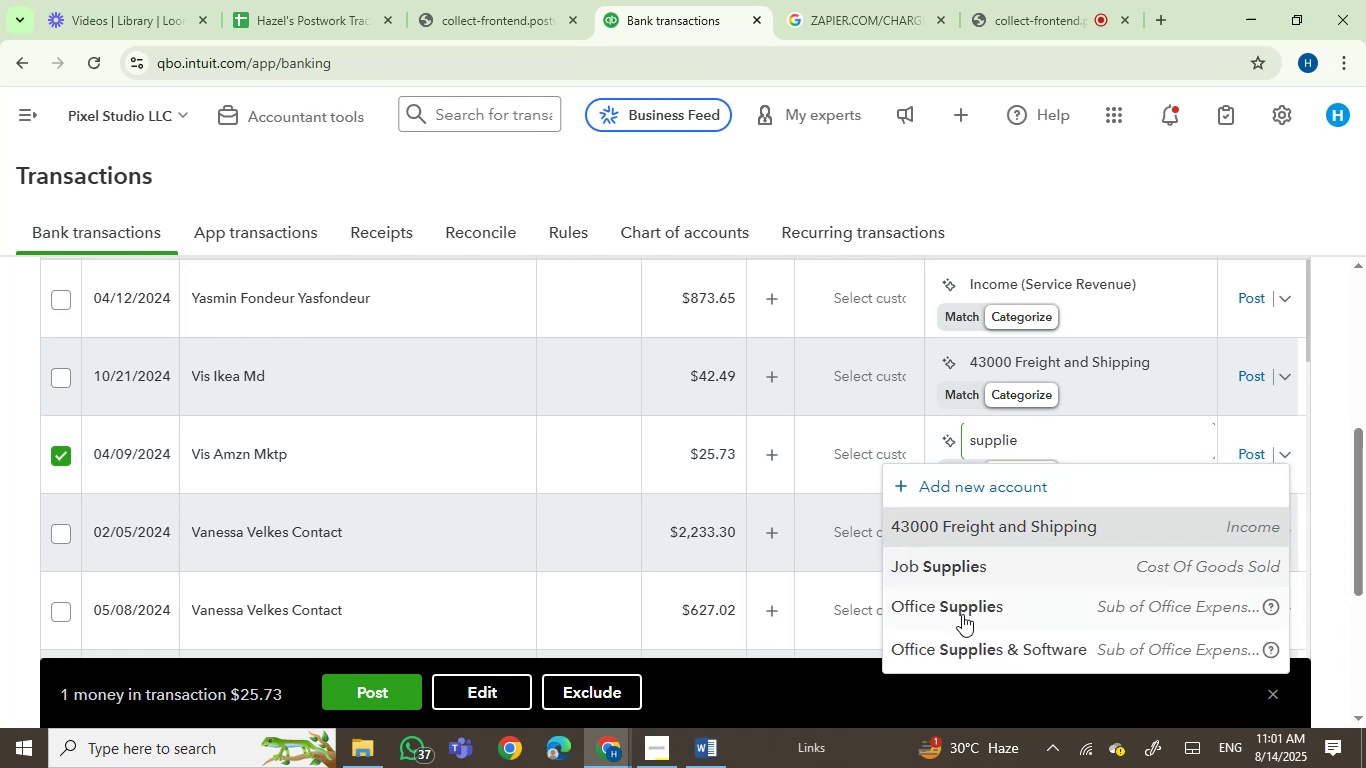 
left_click([965, 606])
 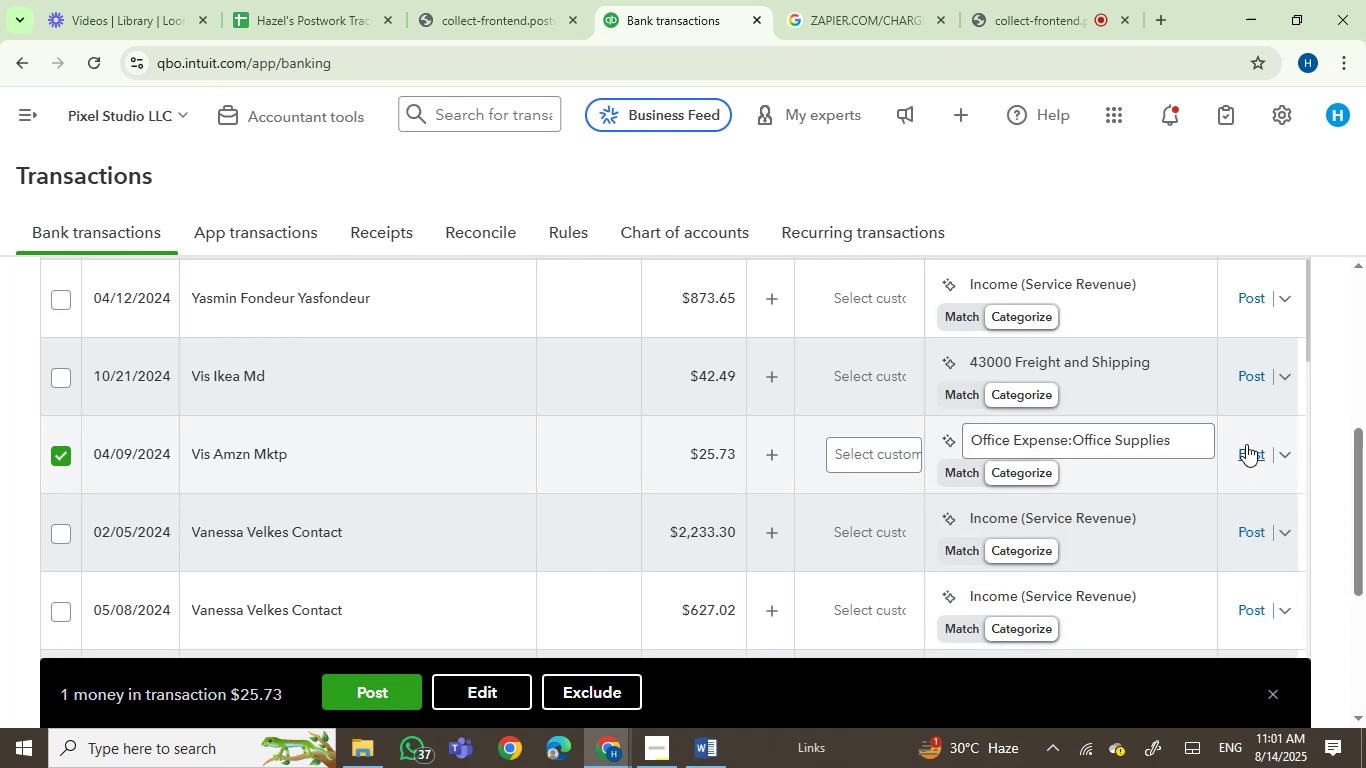 
left_click([1254, 445])
 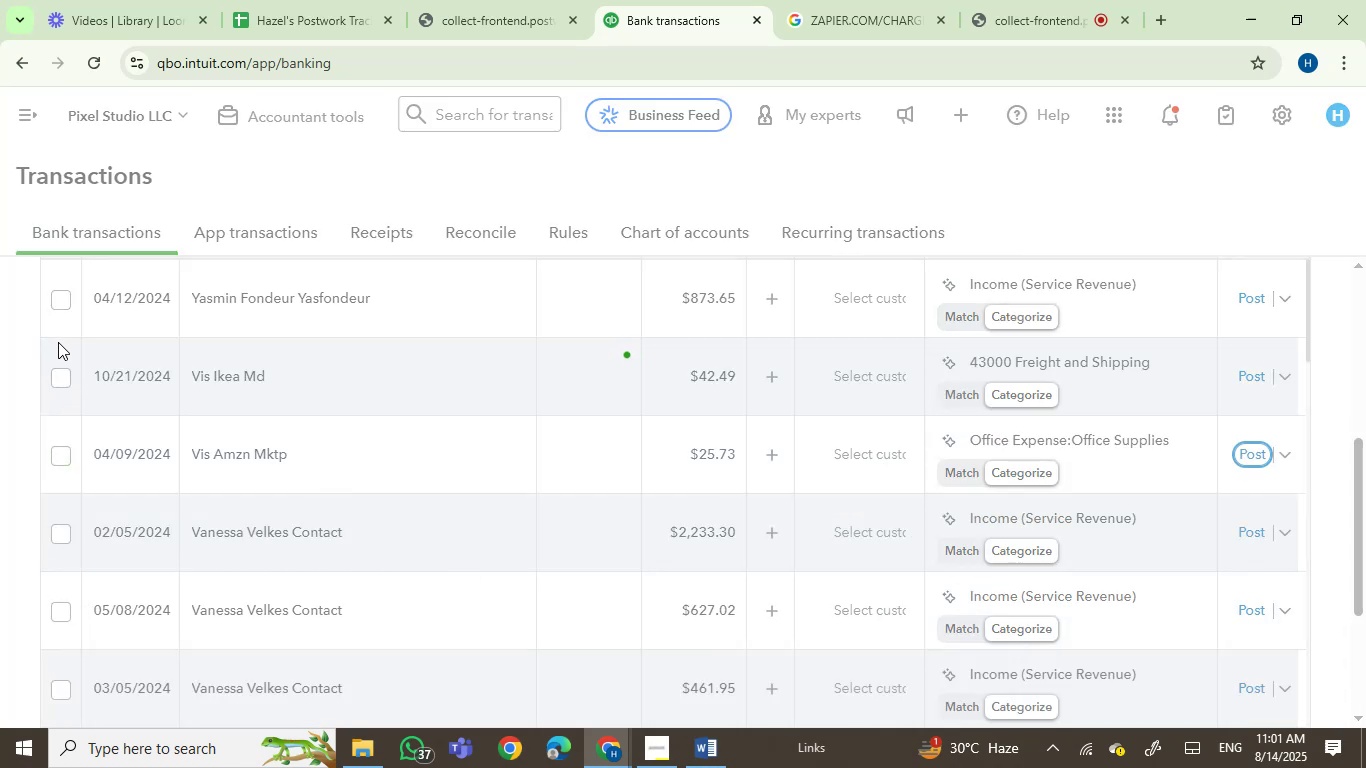 
wait(9.22)
 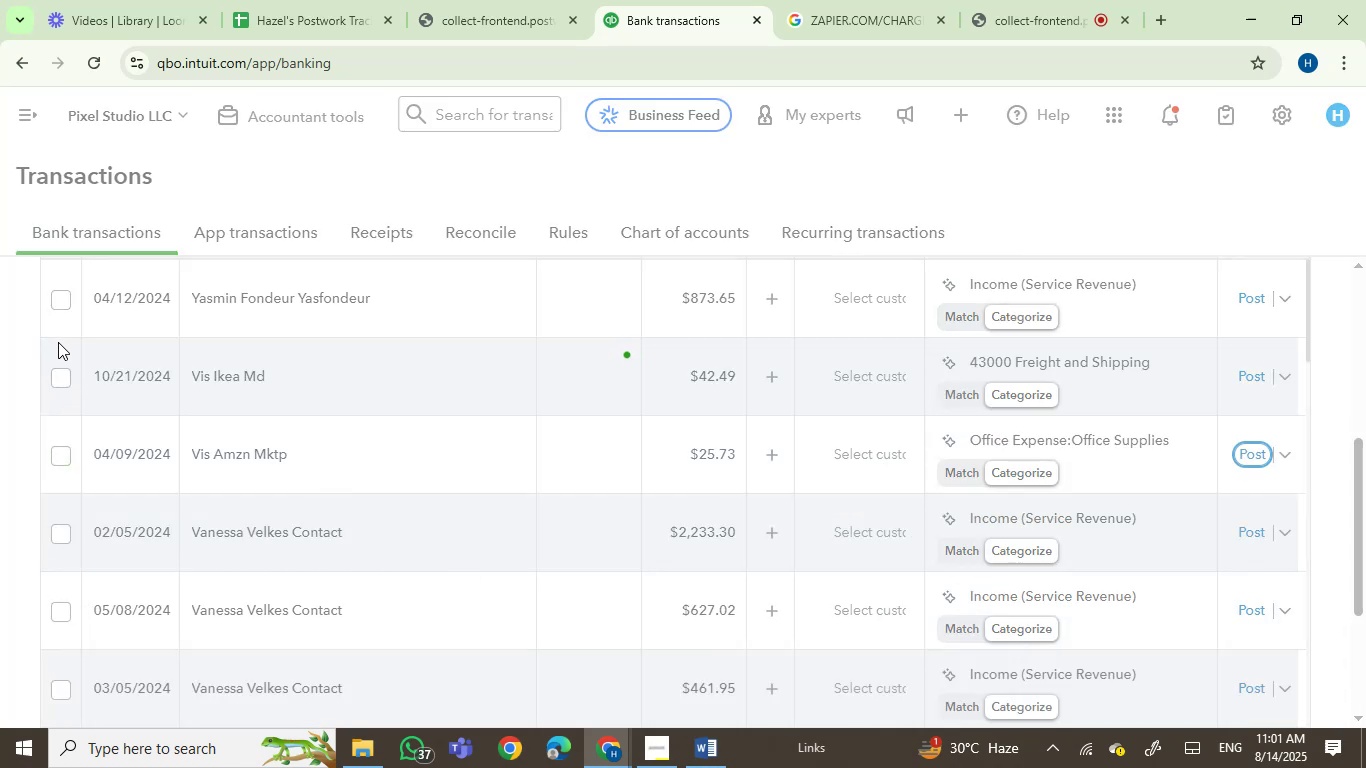 
left_click([65, 302])
 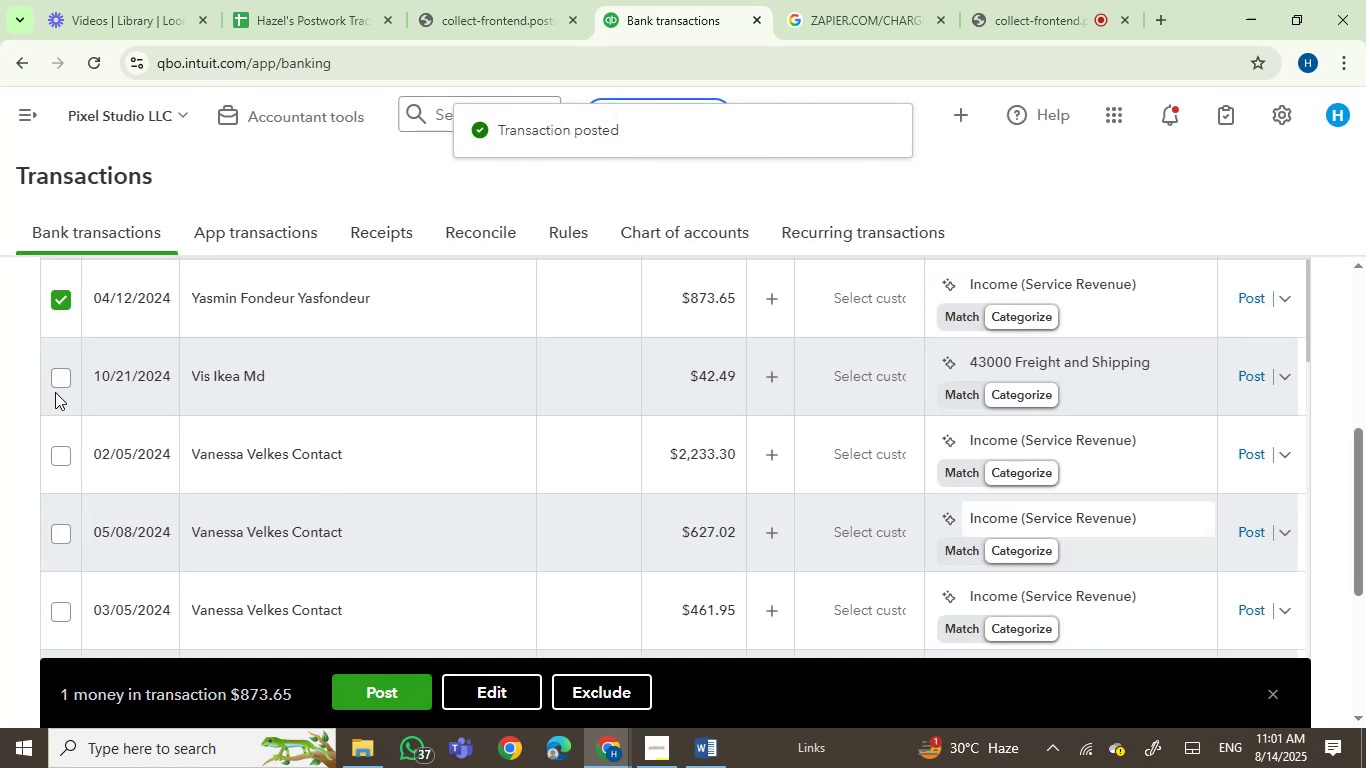 
left_click([63, 386])
 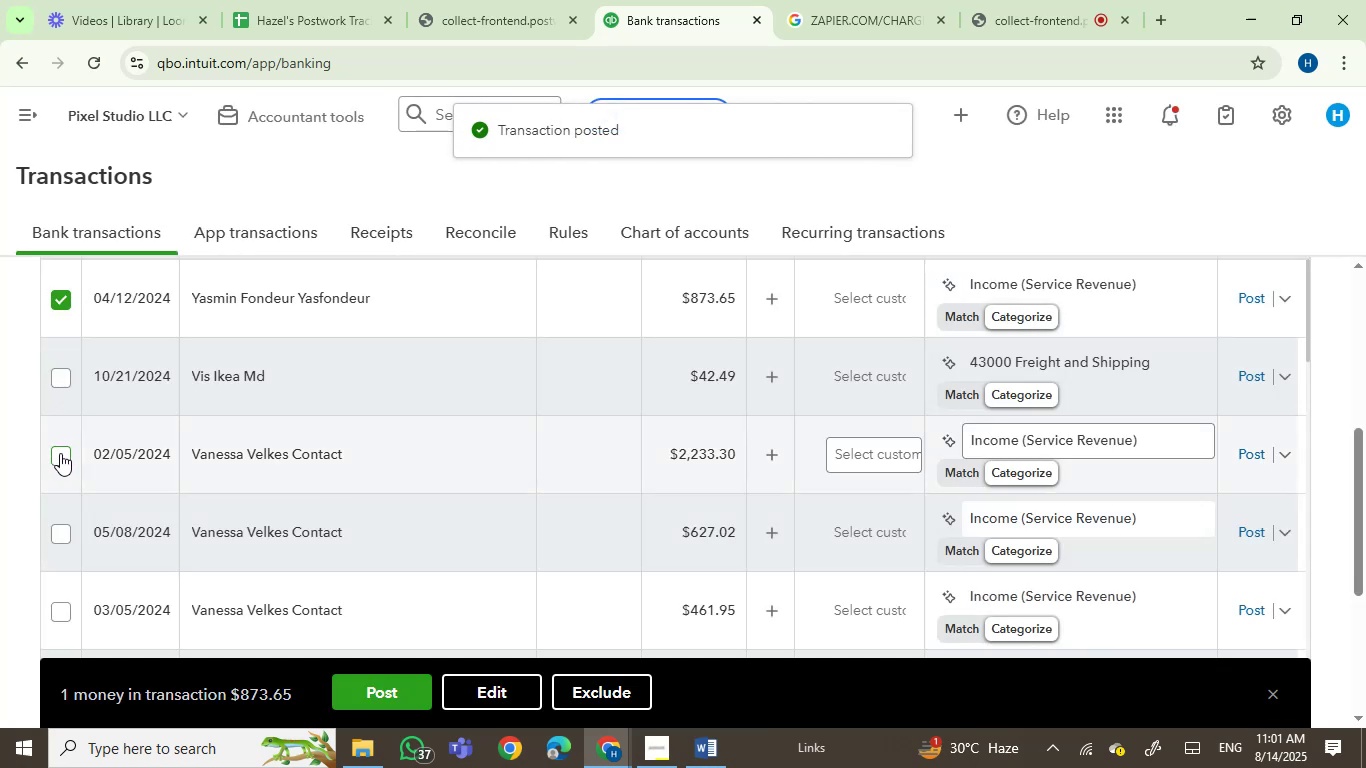 
scroll: coordinate [463, 474], scroll_direction: up, amount: 3.0
 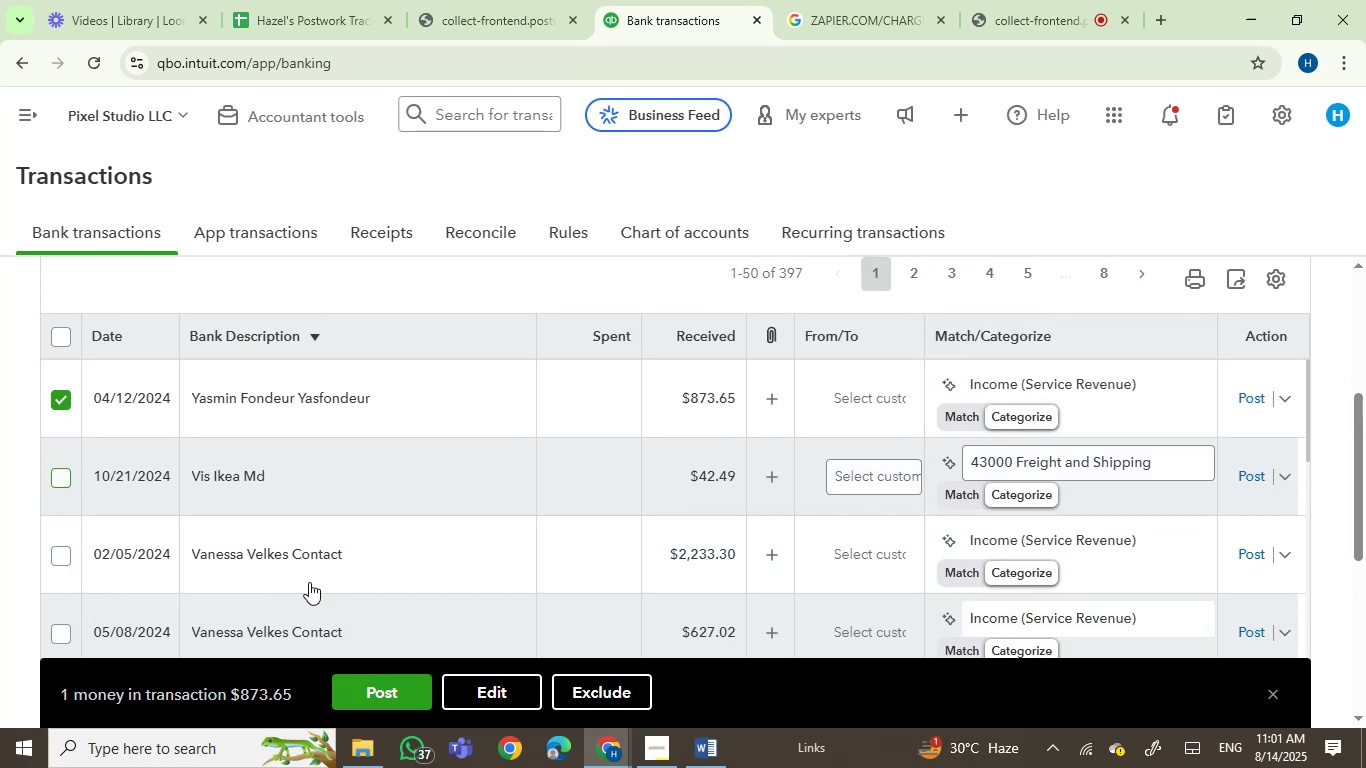 
left_click([512, 693])
 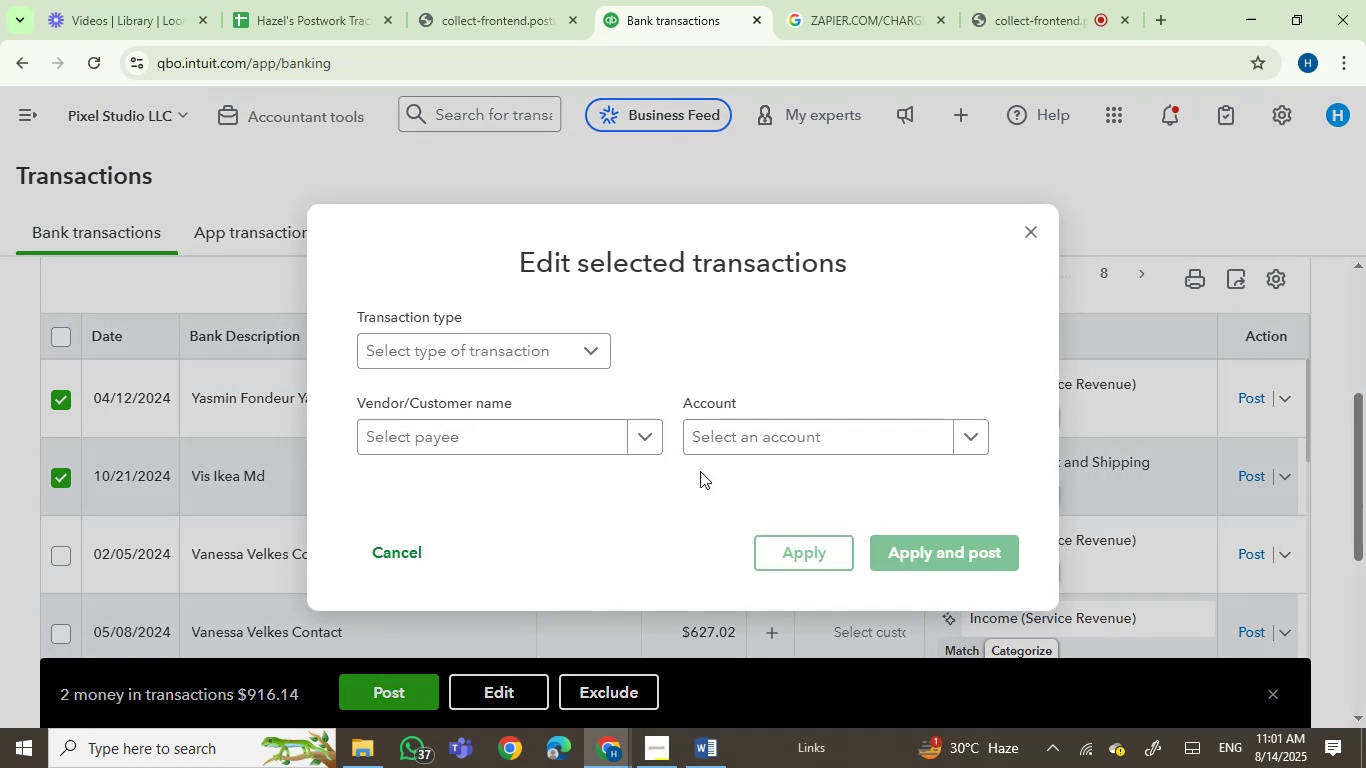 
left_click([773, 437])
 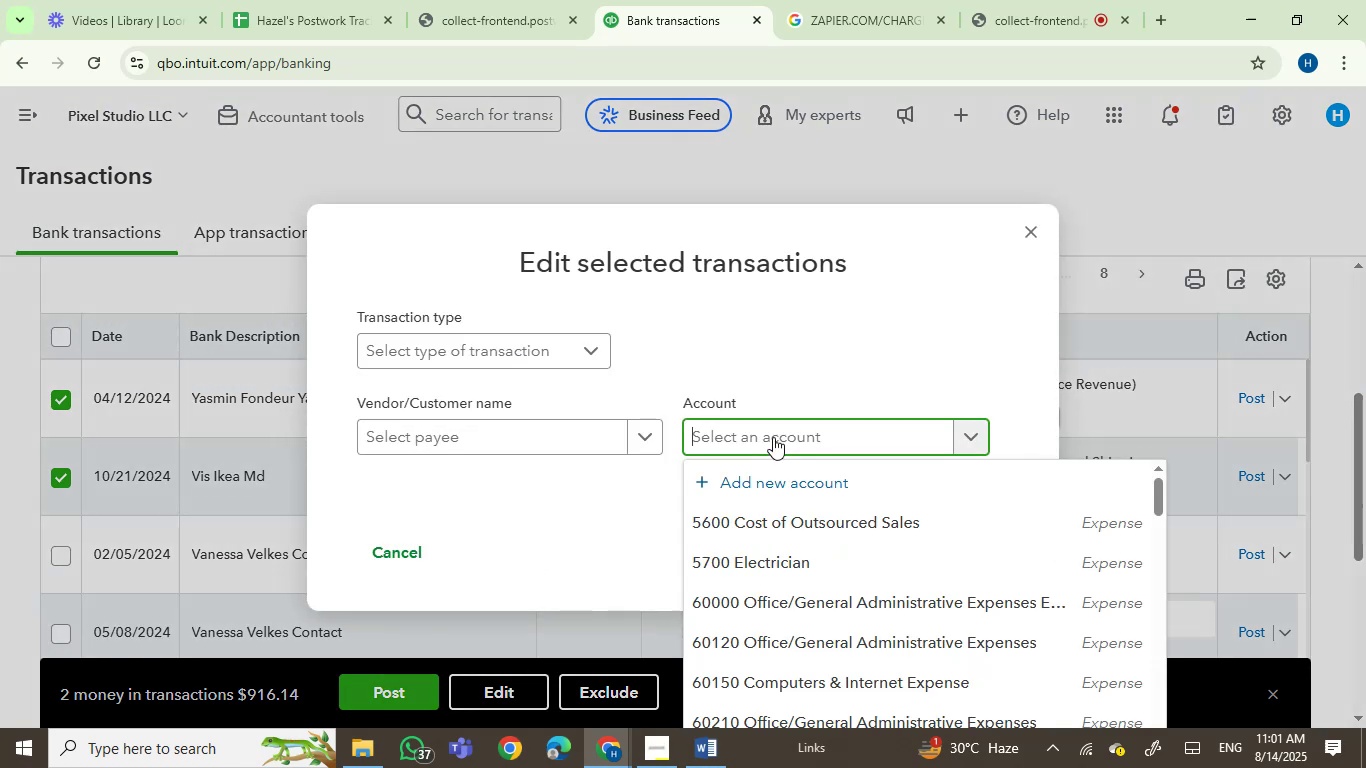 
type(serv)
 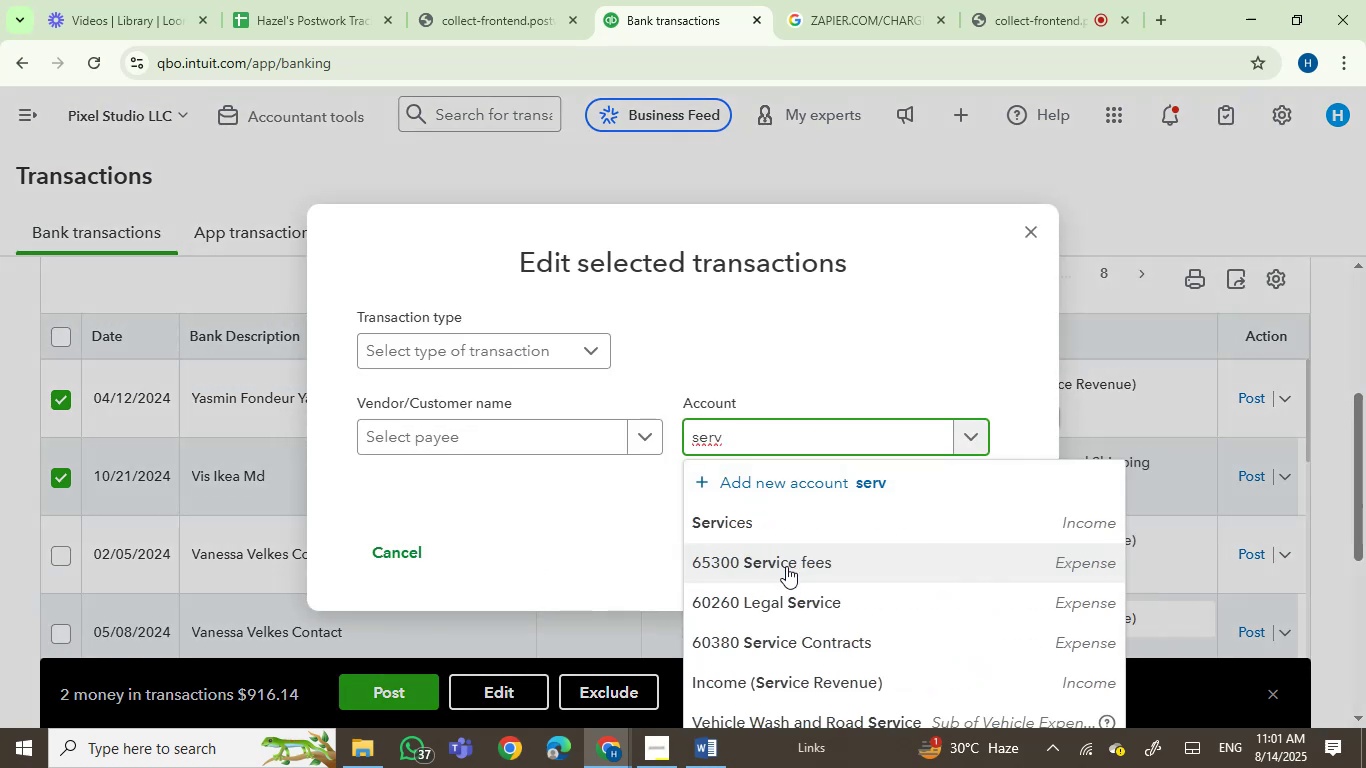 
left_click([758, 523])
 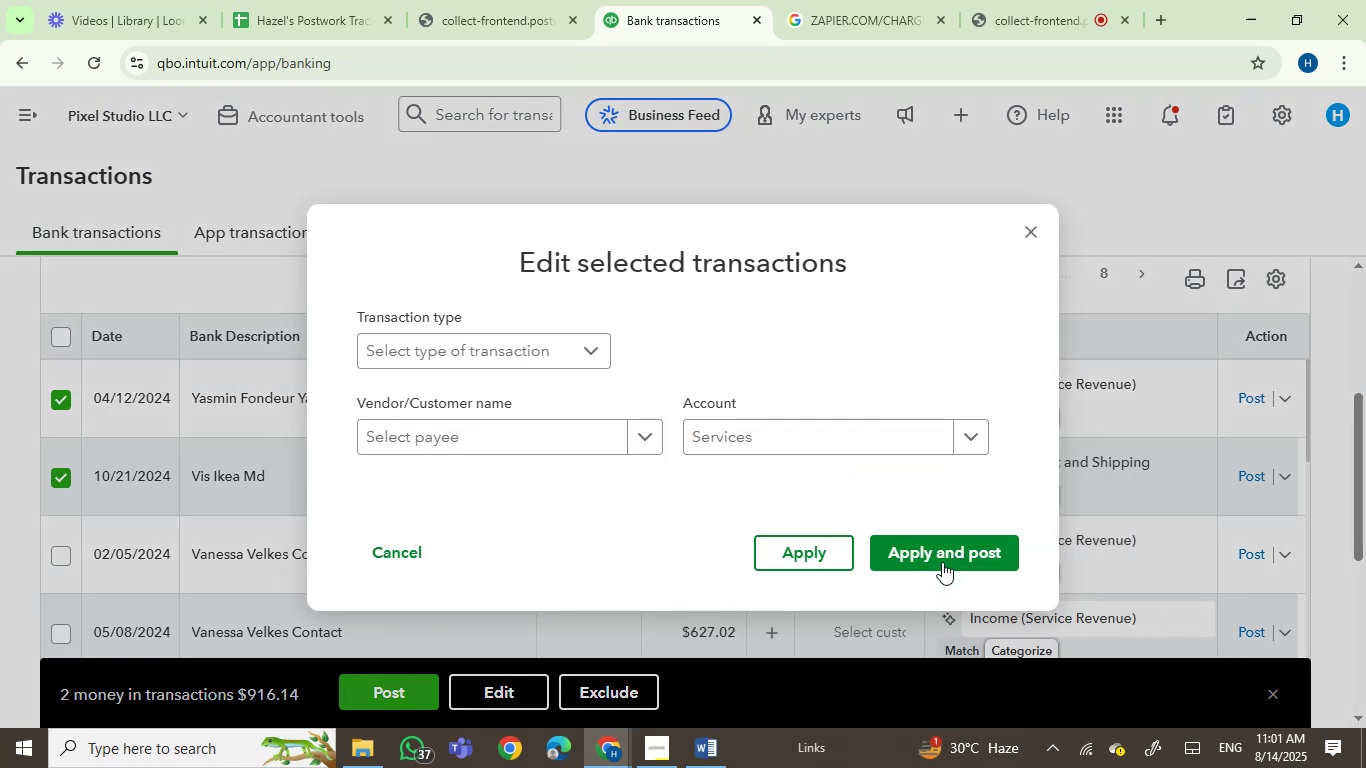 
left_click([942, 558])
 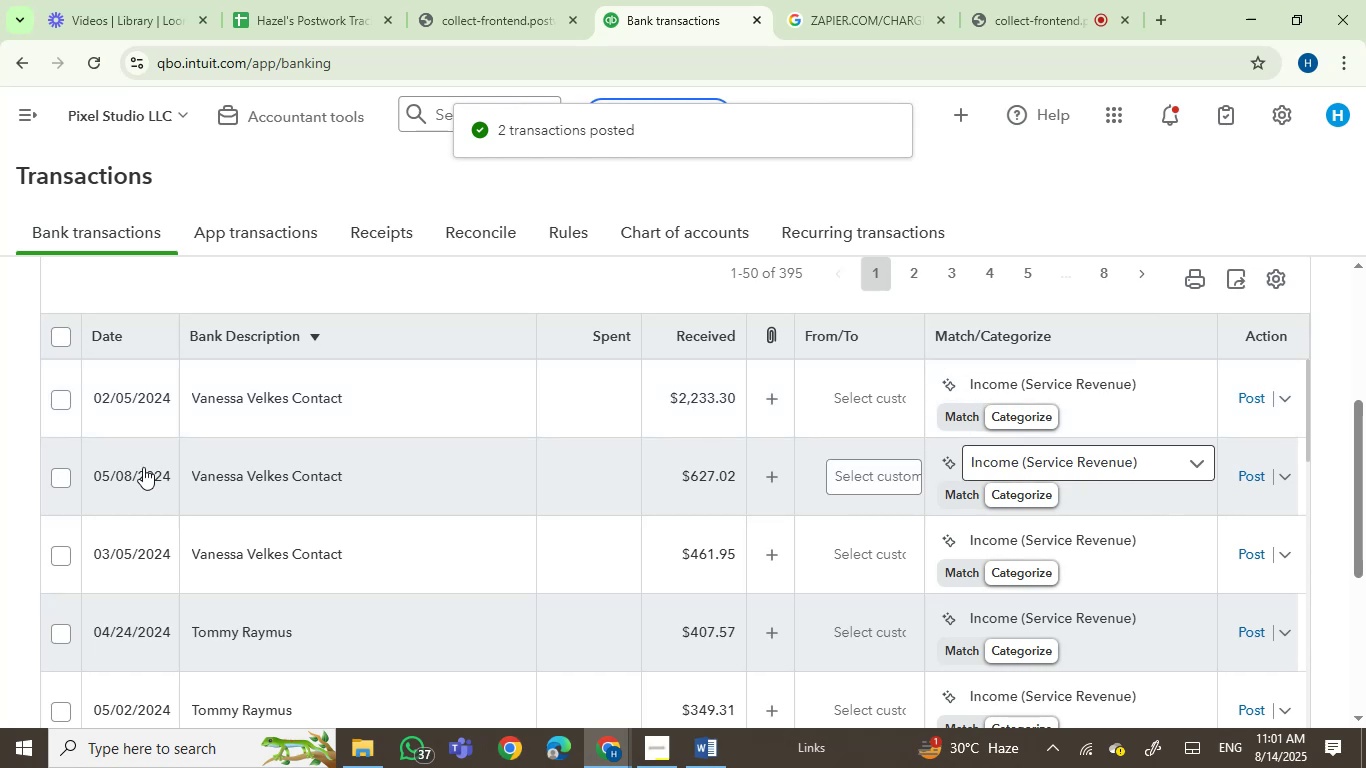 
wait(6.4)
 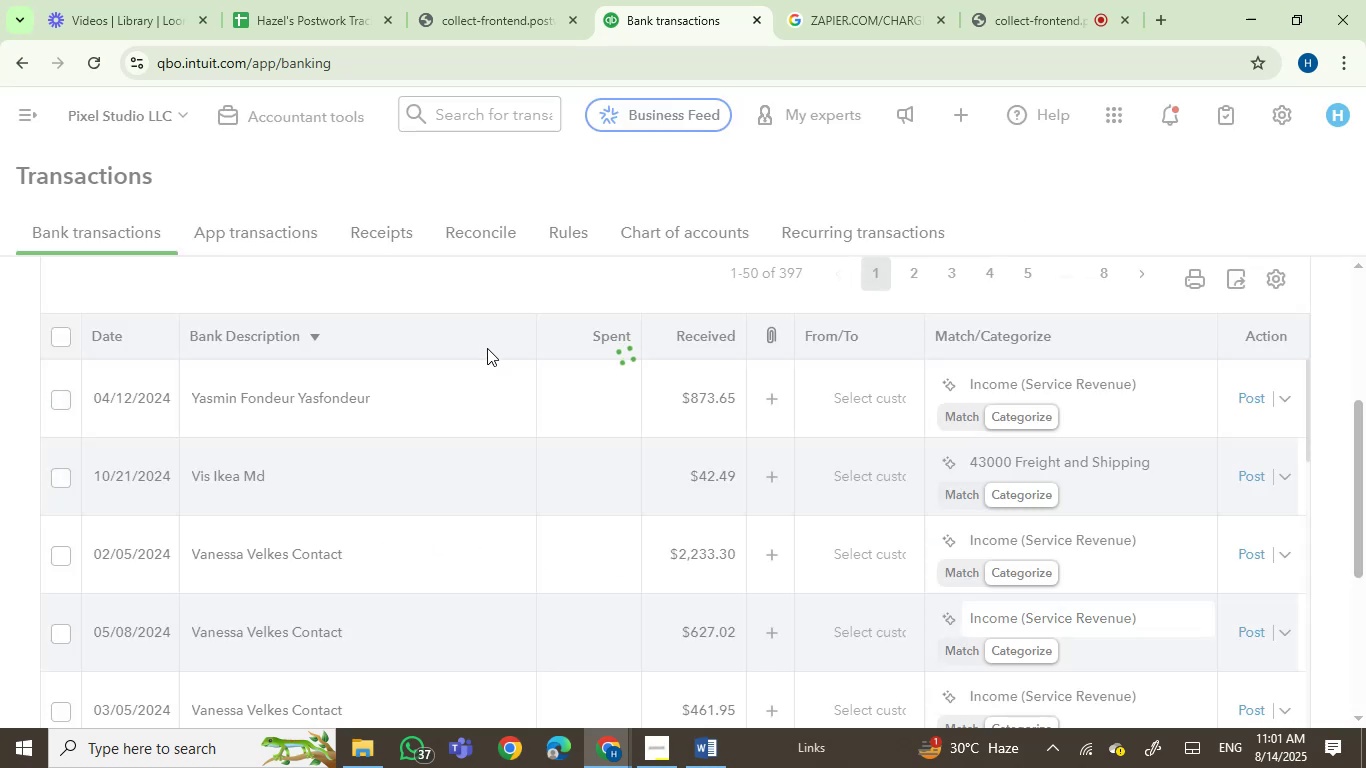 
double_click([58, 475])
 